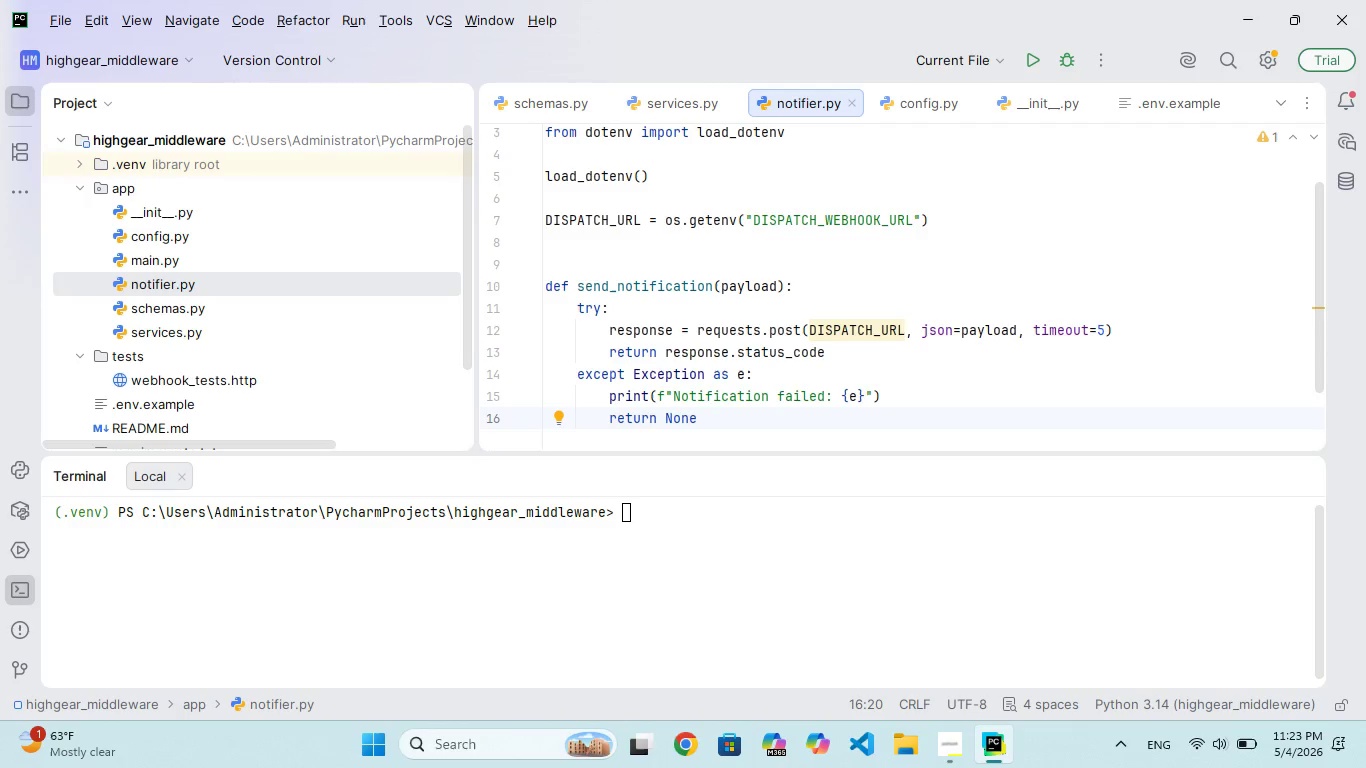 
wait(37.92)
 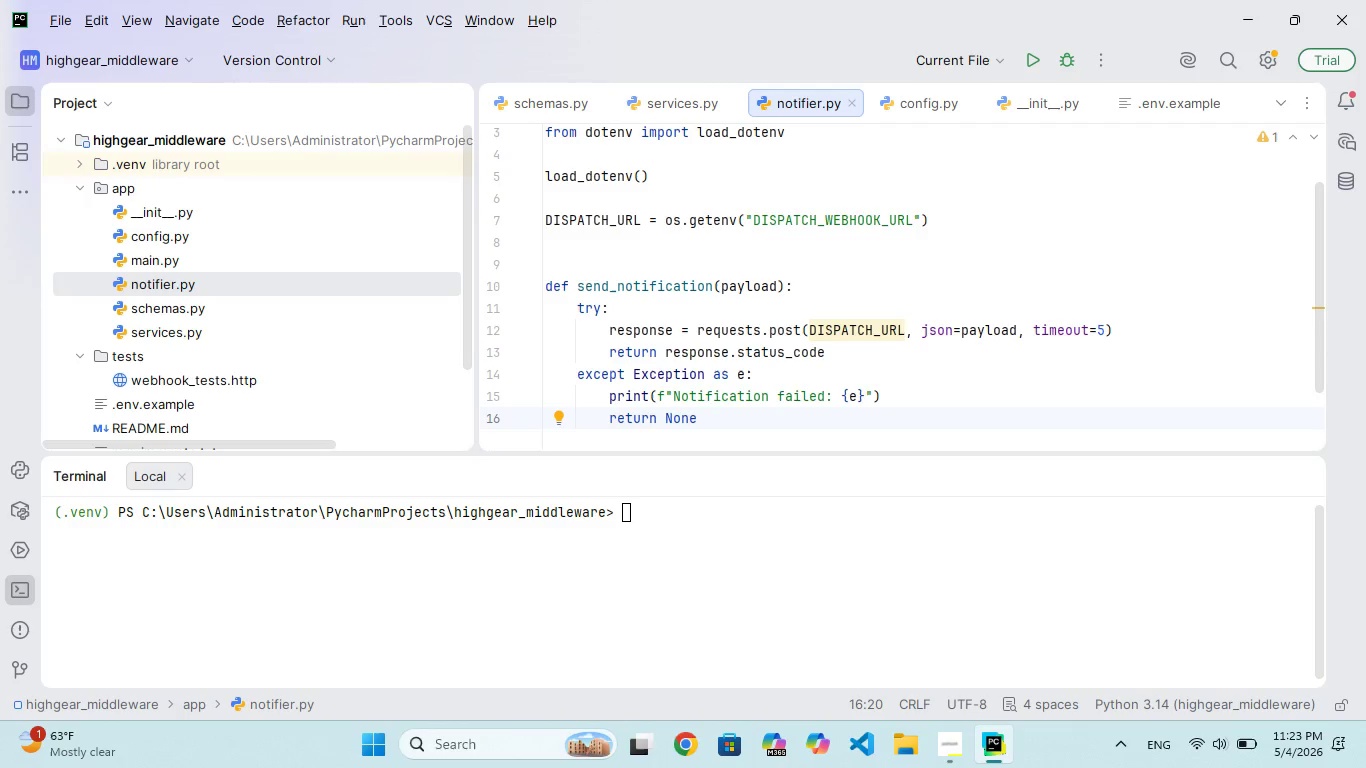 
scroll: coordinate [850, 336], scroll_direction: up, amount: 110.0
 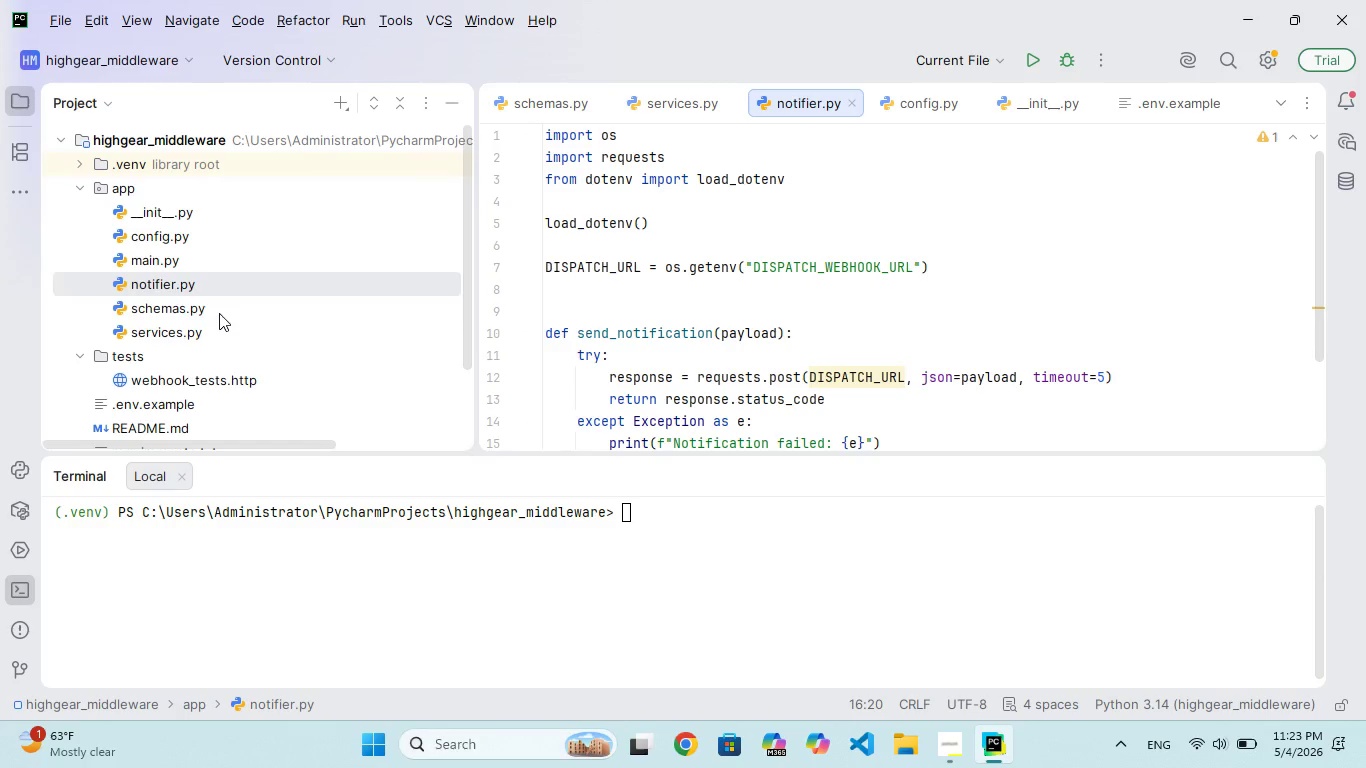 
double_click([219, 313])
 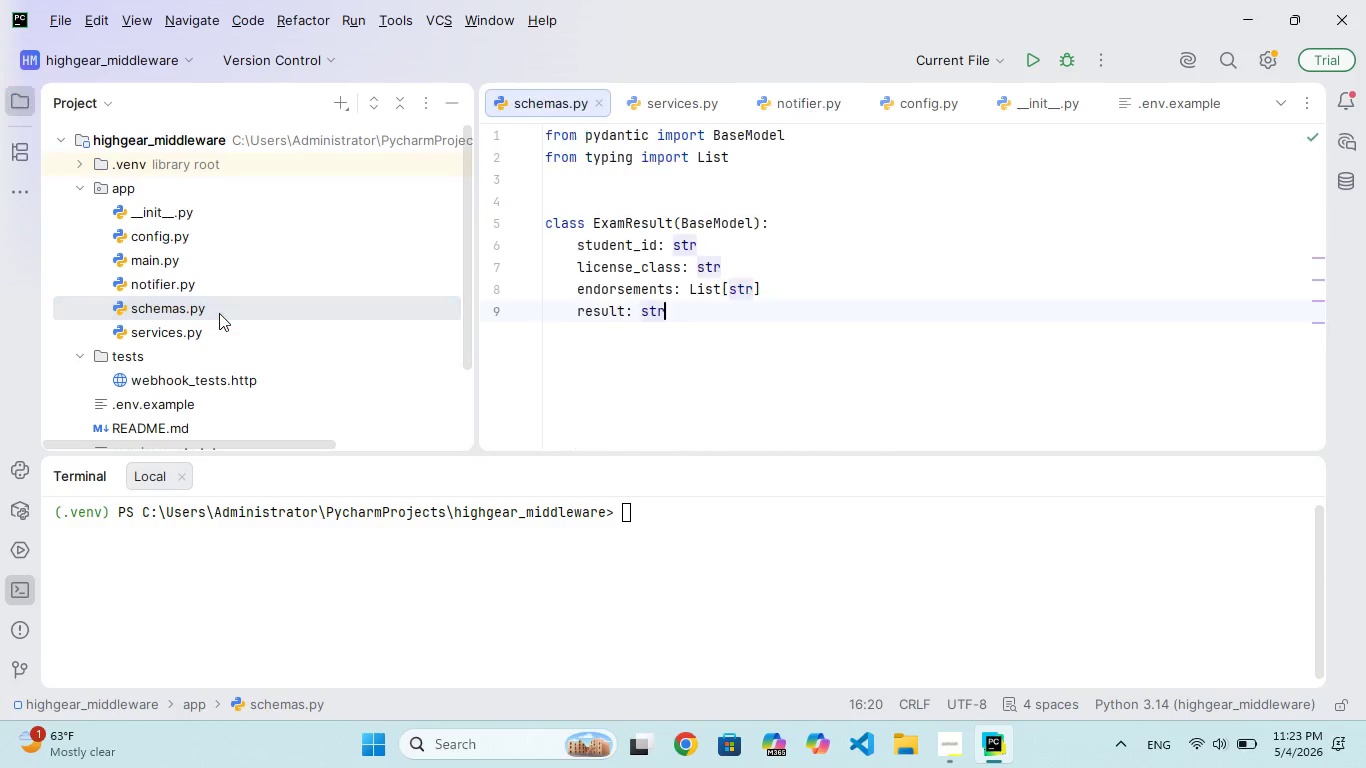 
triple_click([219, 313])
 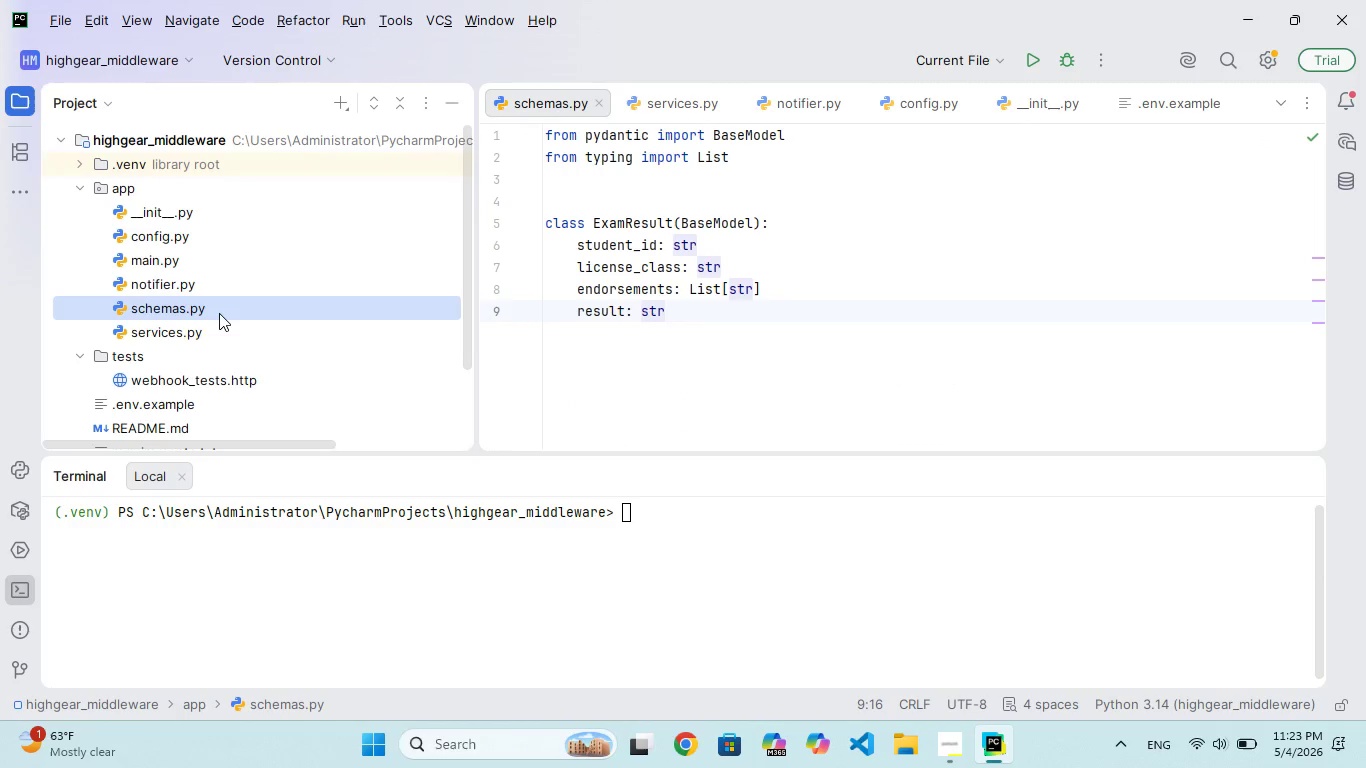 
double_click([219, 313])
 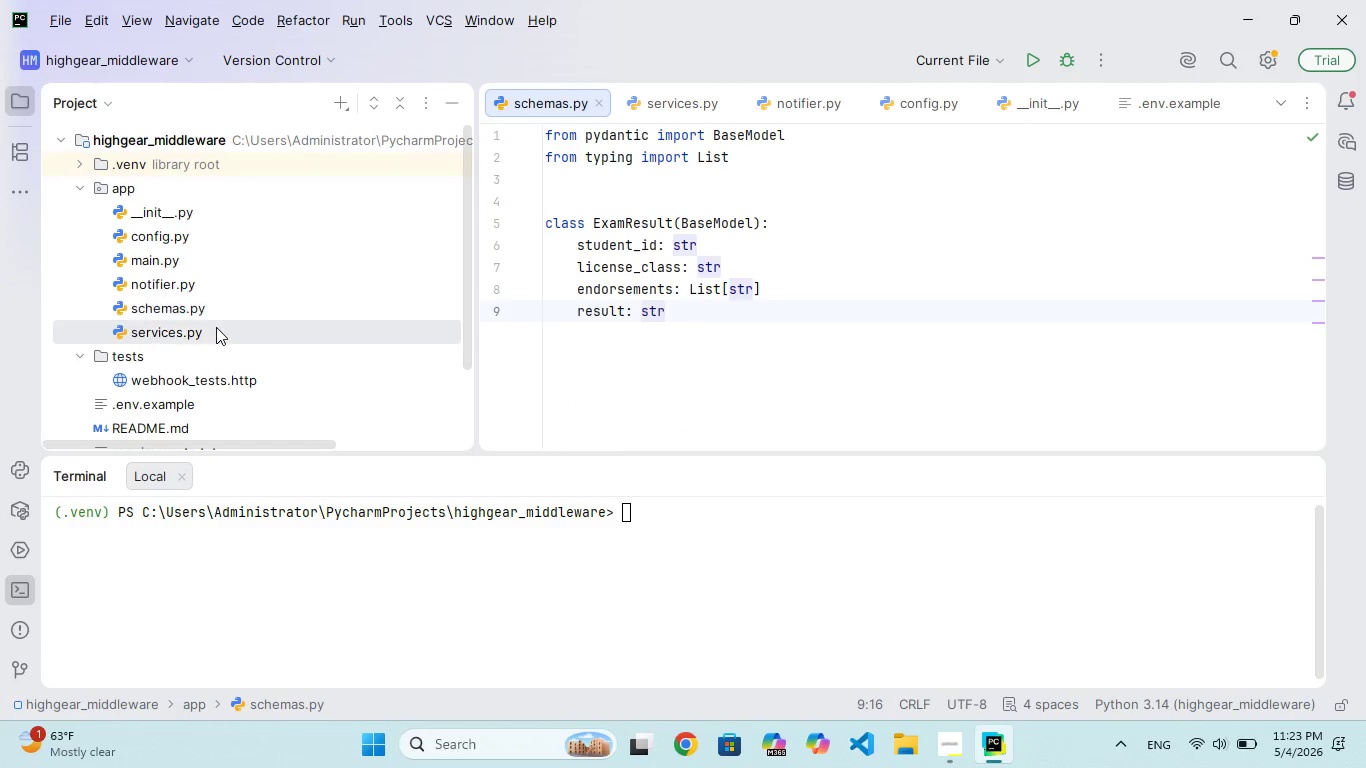 
double_click([216, 327])
 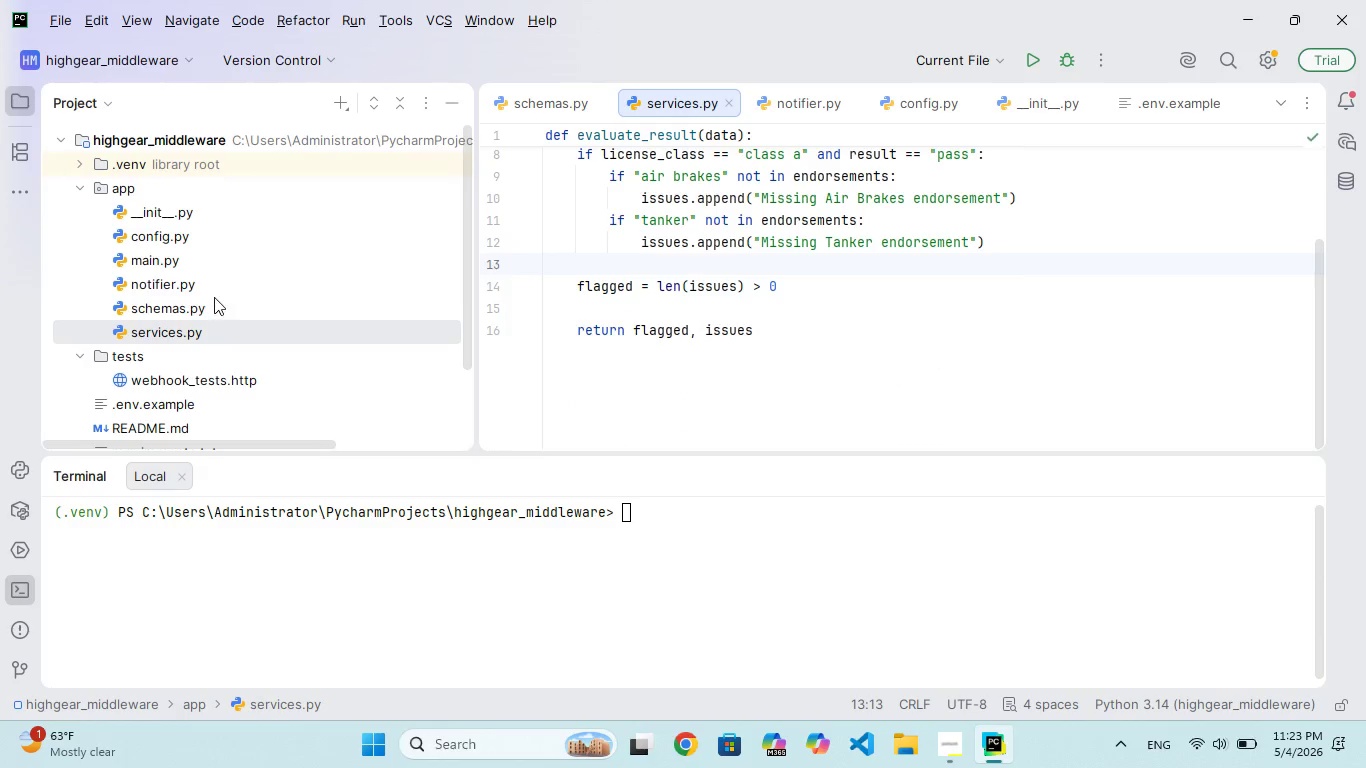 
double_click([214, 297])
 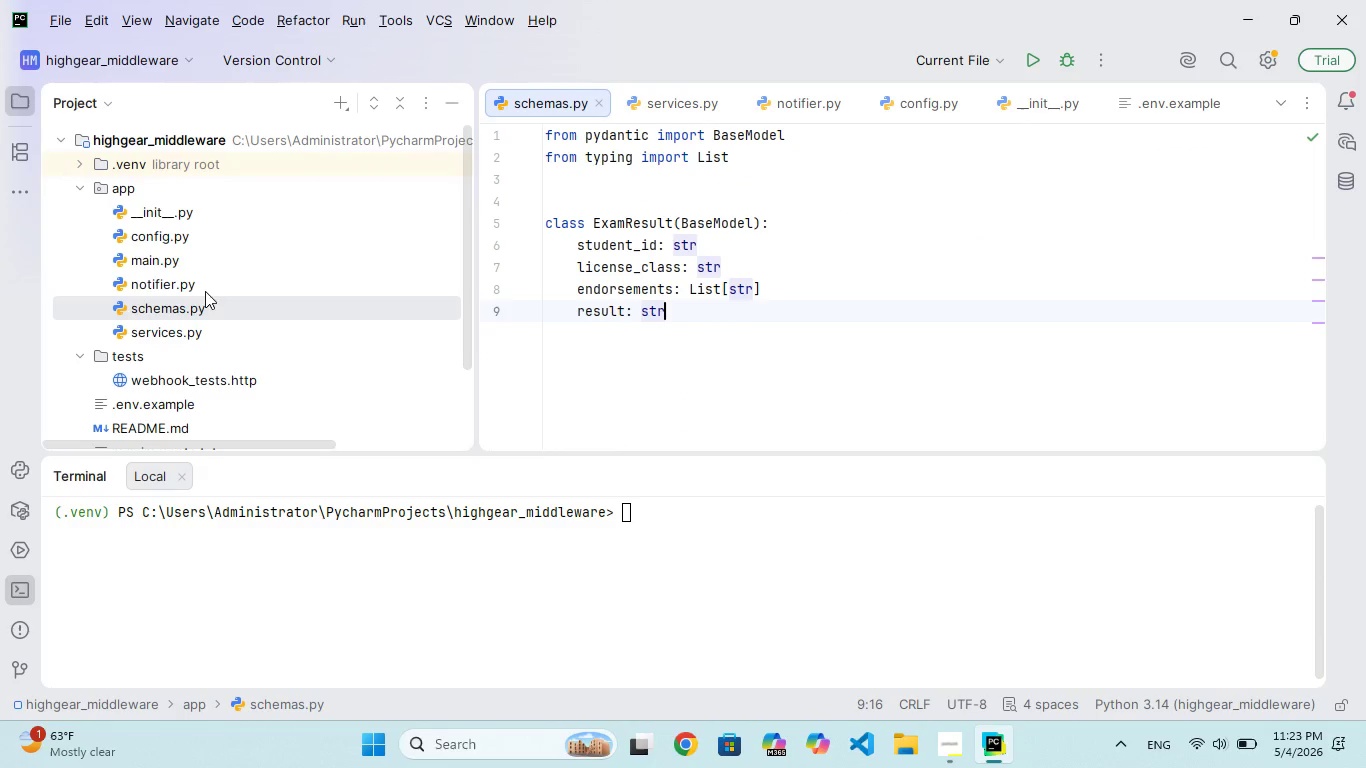 
left_click([202, 286])
 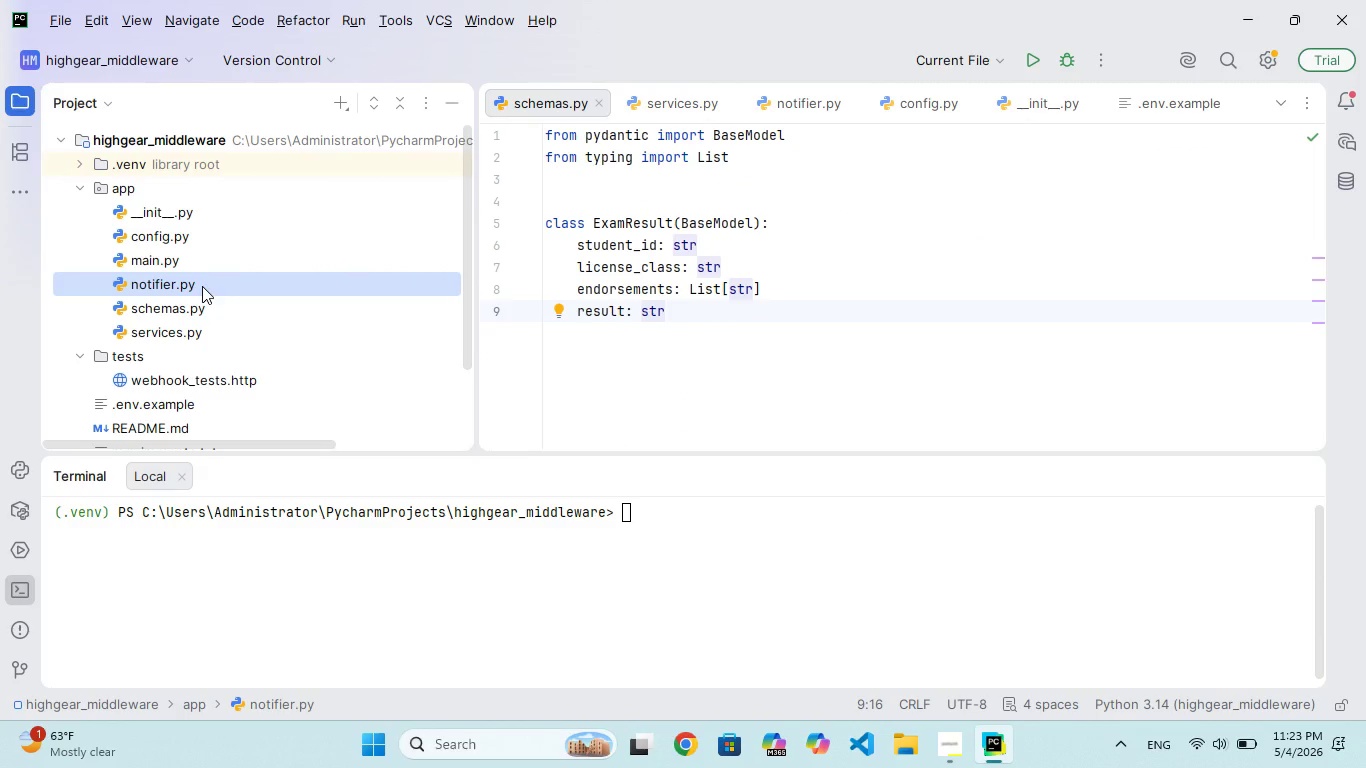 
double_click([202, 286])
 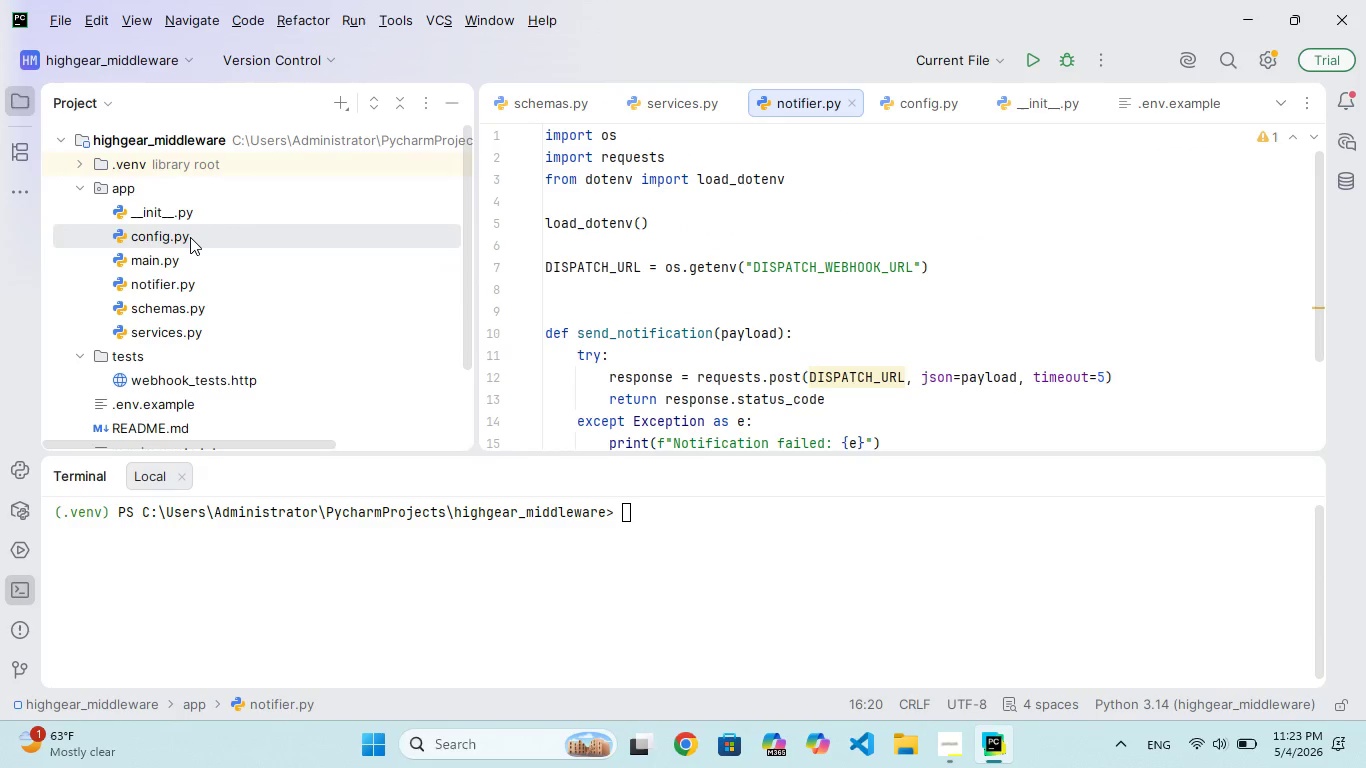 
double_click([190, 237])
 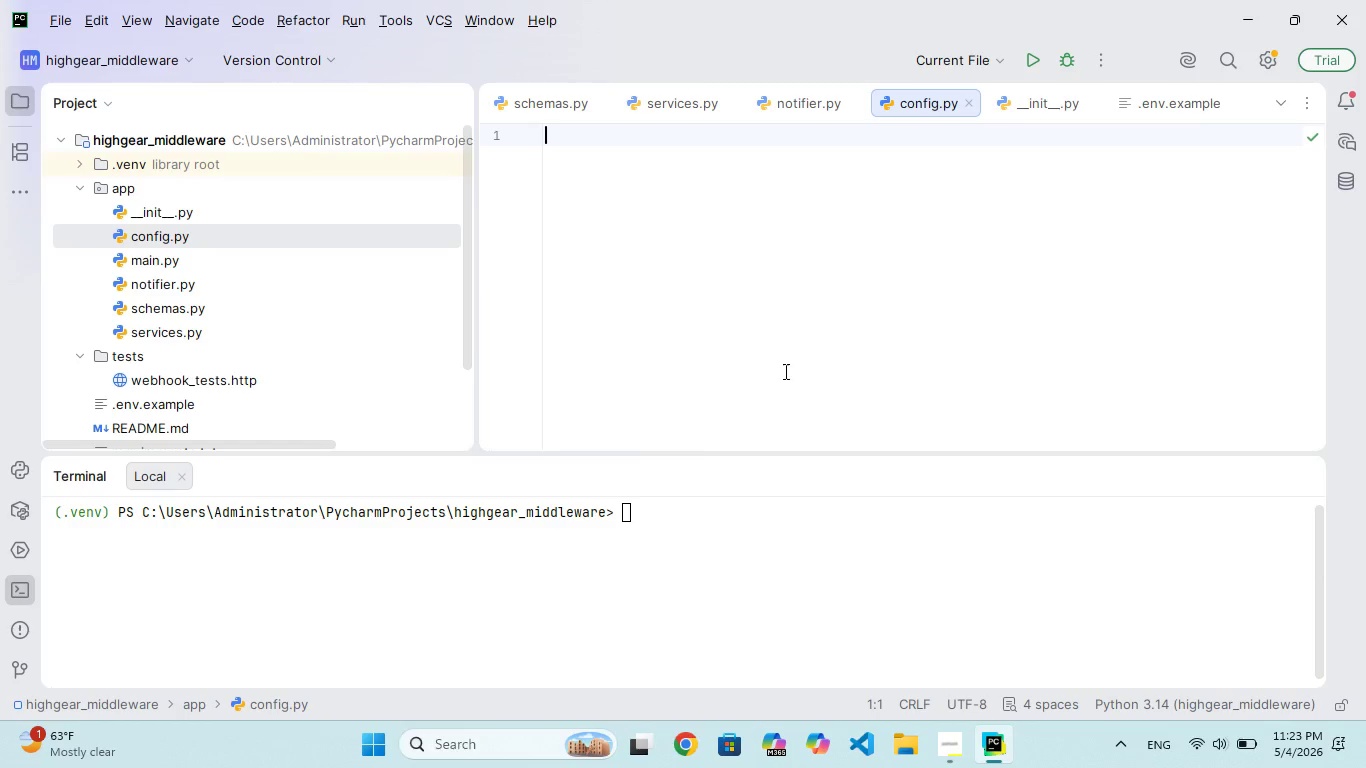 
wait(6.88)
 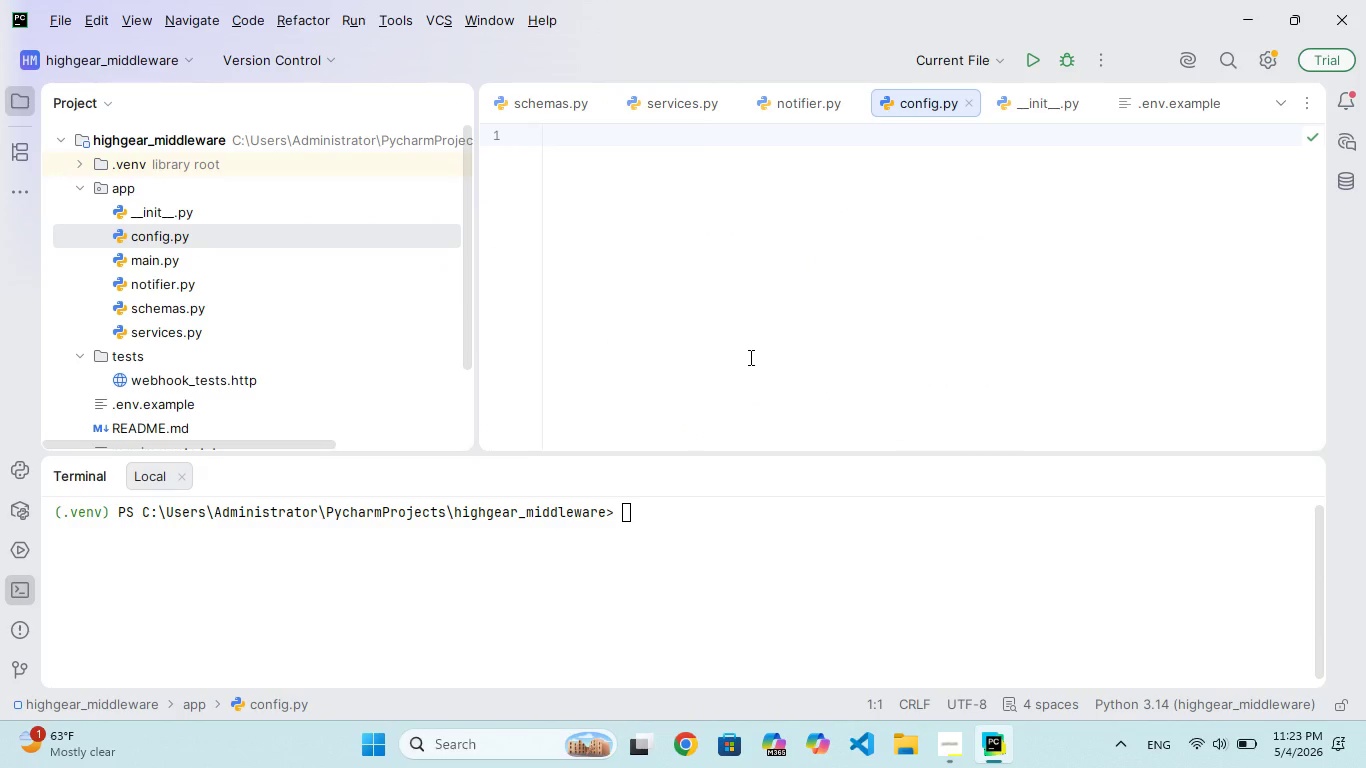 
double_click([181, 265])
 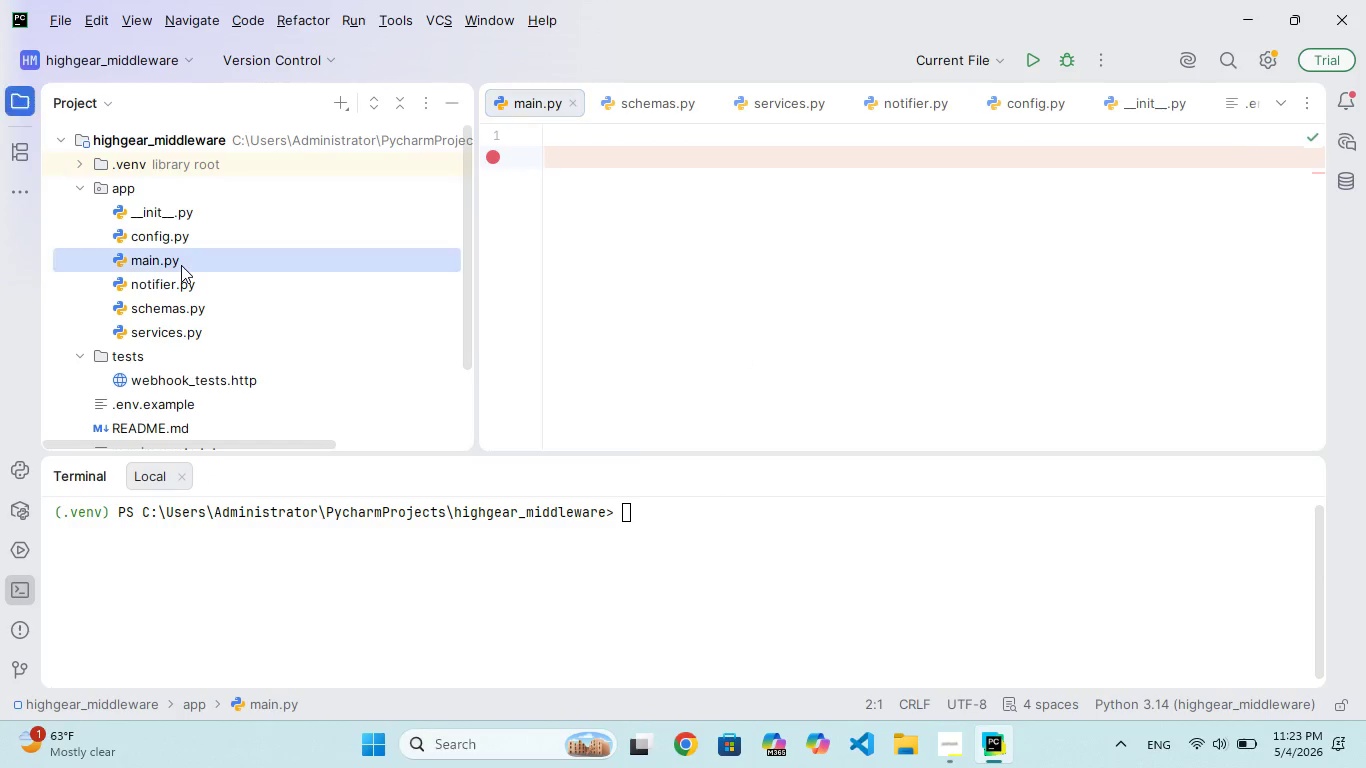 
double_click([181, 265])
 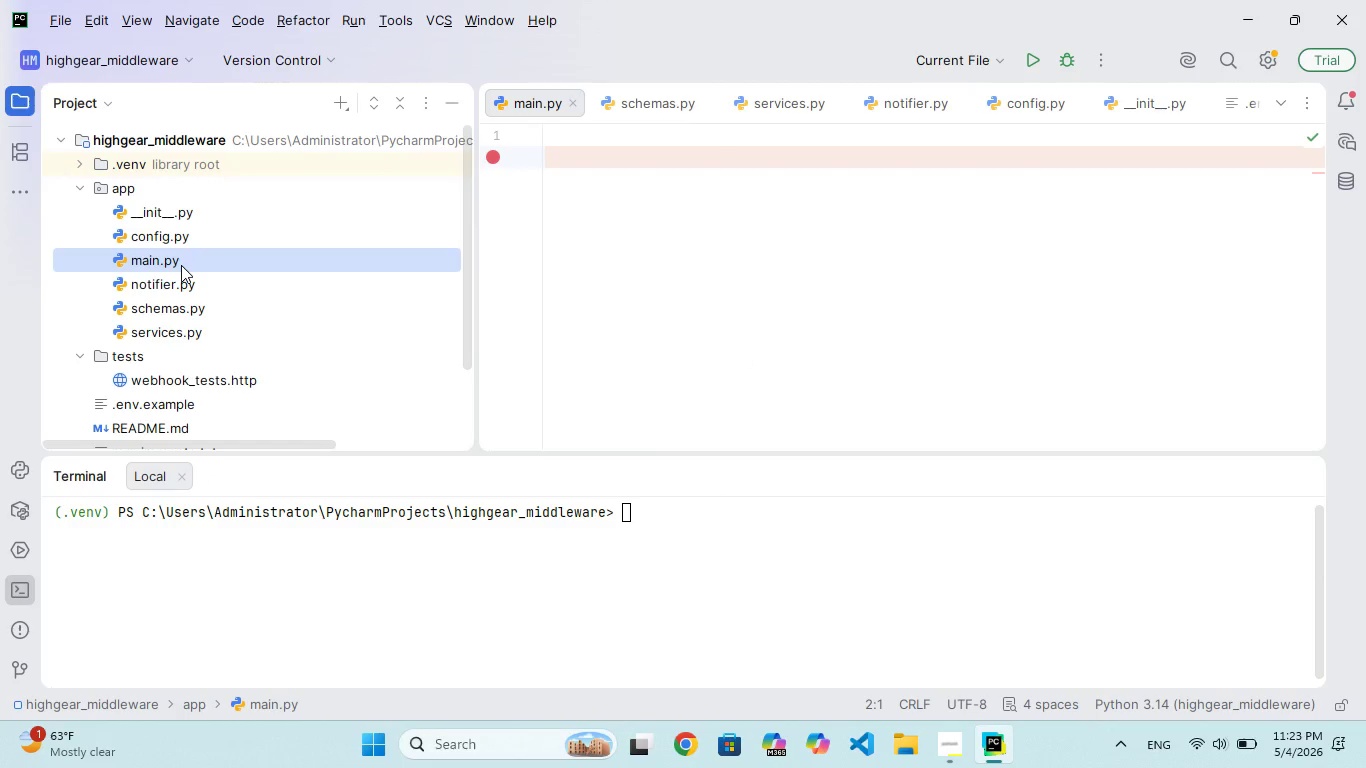 
double_click([181, 265])
 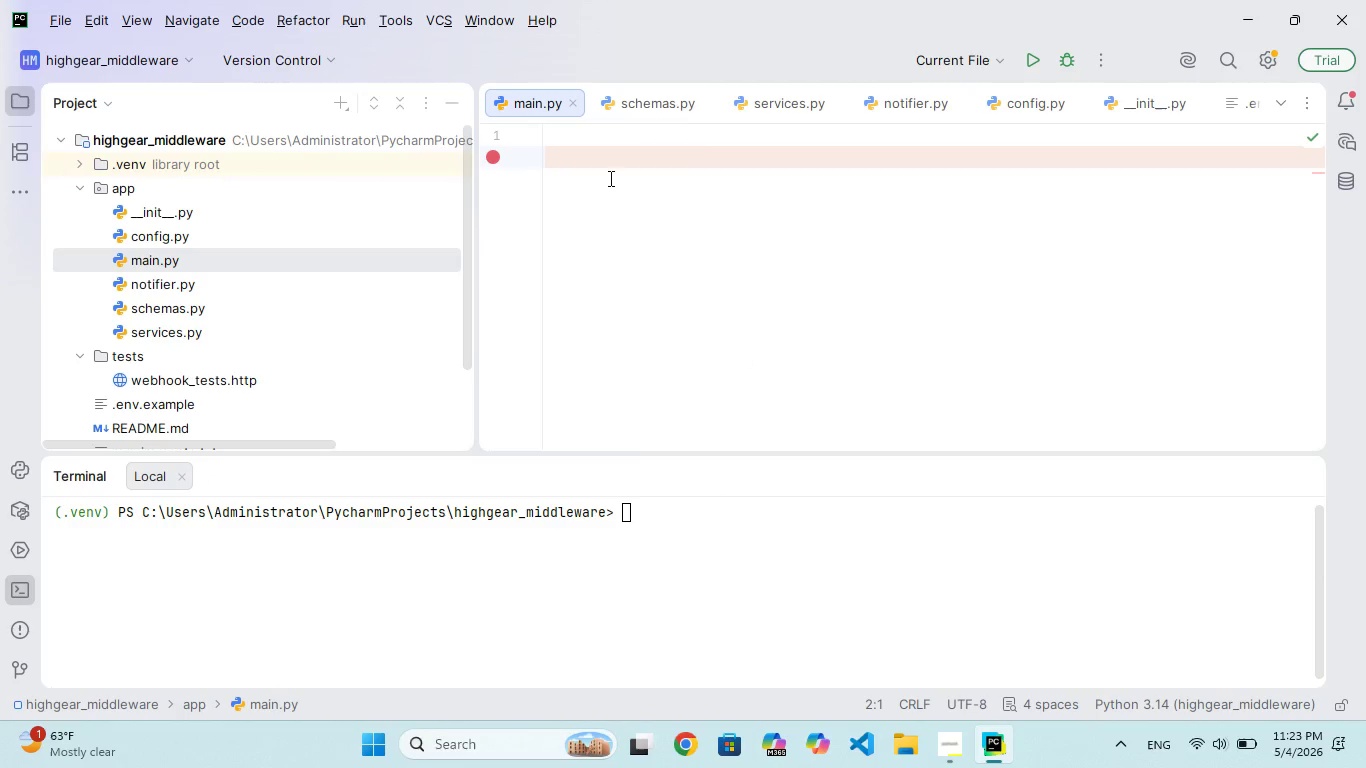 
left_click([625, 180])
 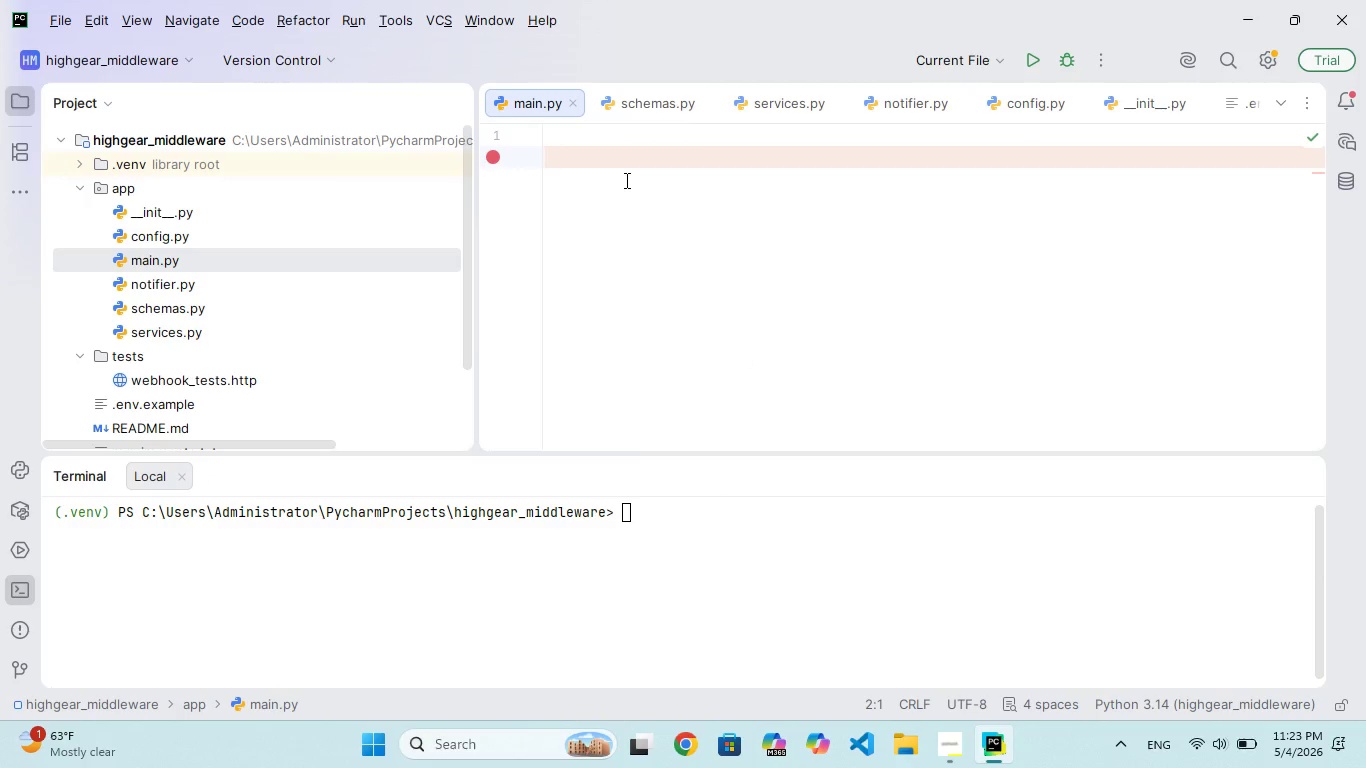 
key(Backspace)
key(Backspace)
key(Backspace)
key(Backspace)
type(from fstpi imortFASTI, HTTException)
 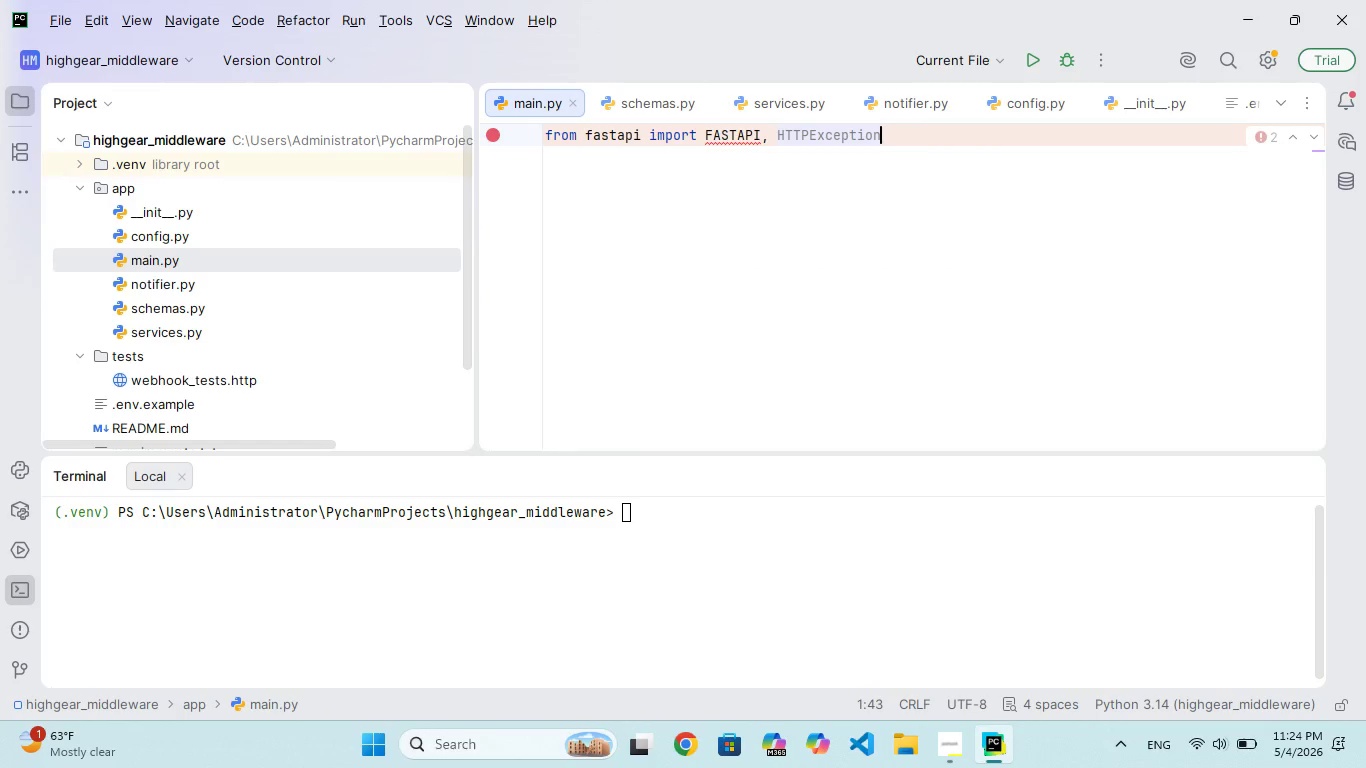 
key(Enter)
 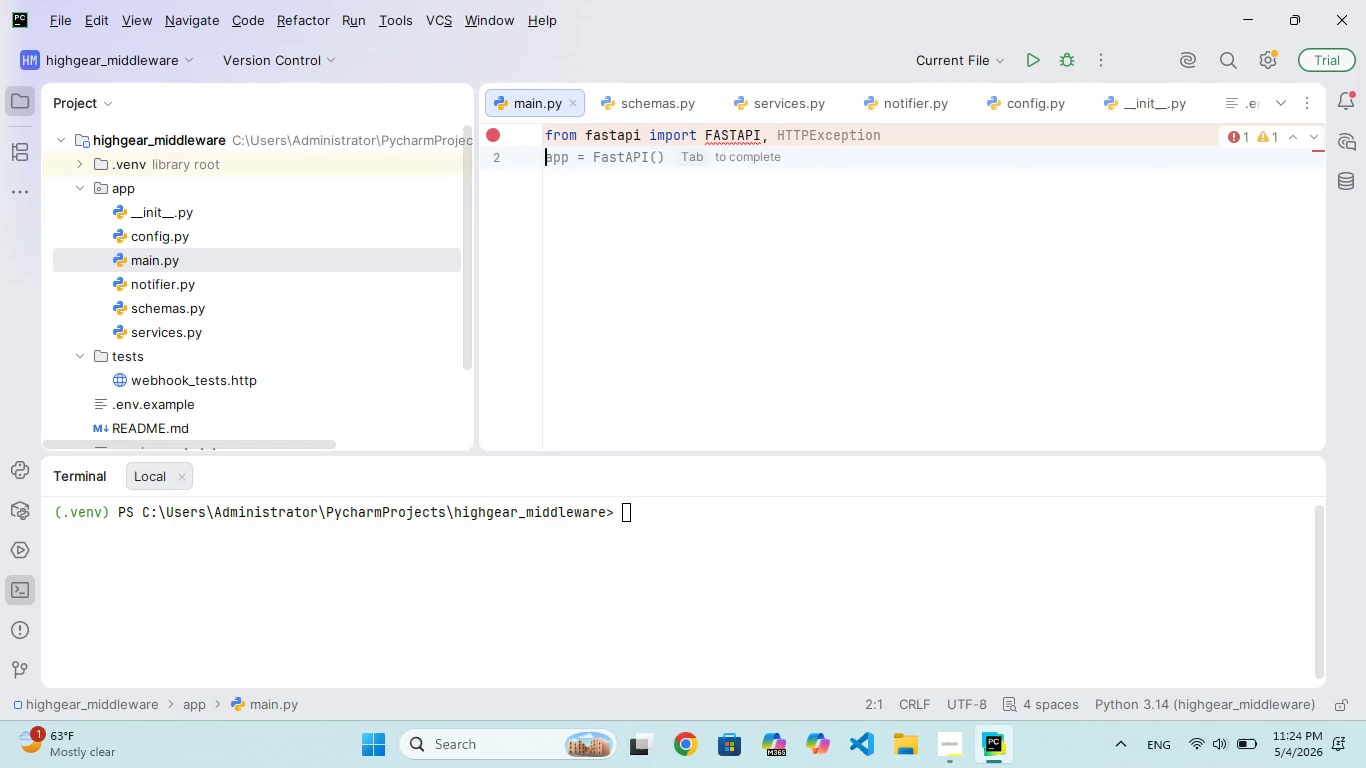 
key(ArrowUp)
 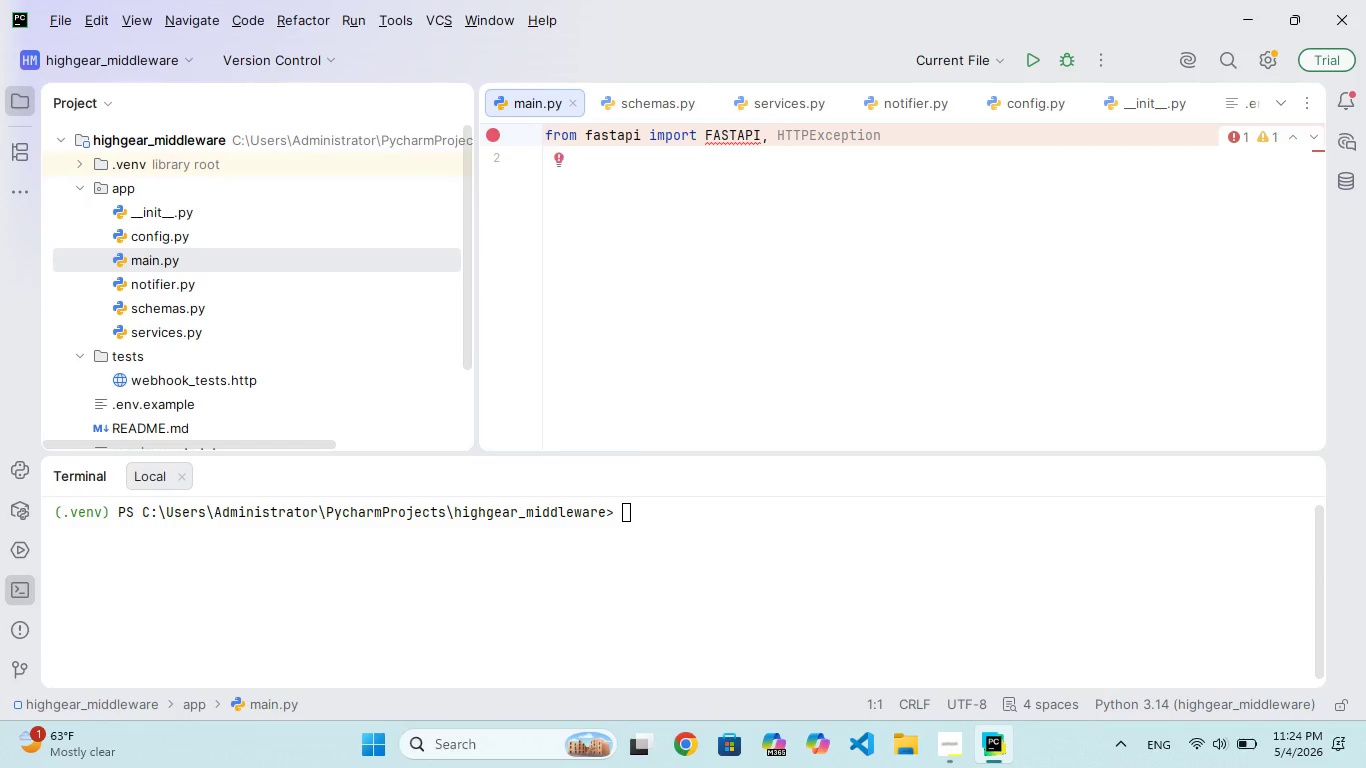 
hold_key(key=ArrowRight, duration=1.31)
 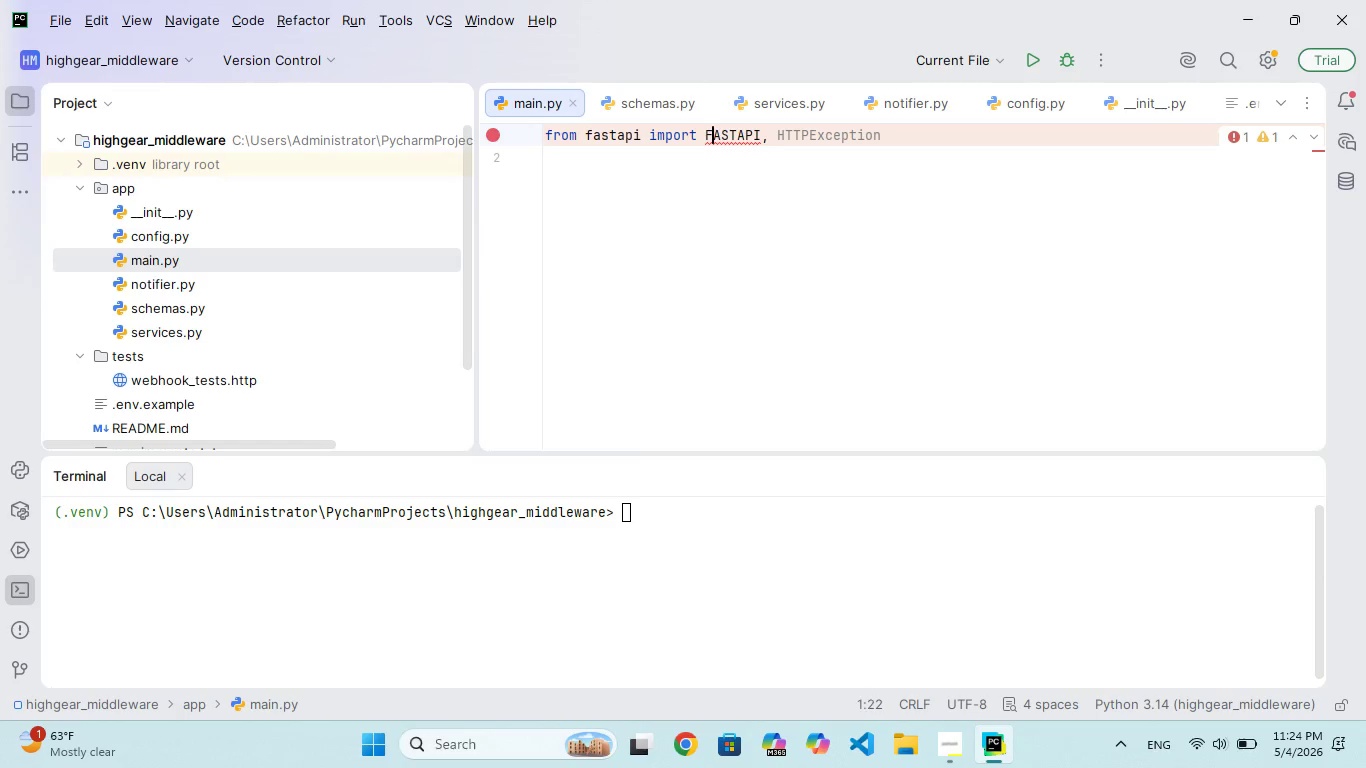 
key(ArrowRight)
 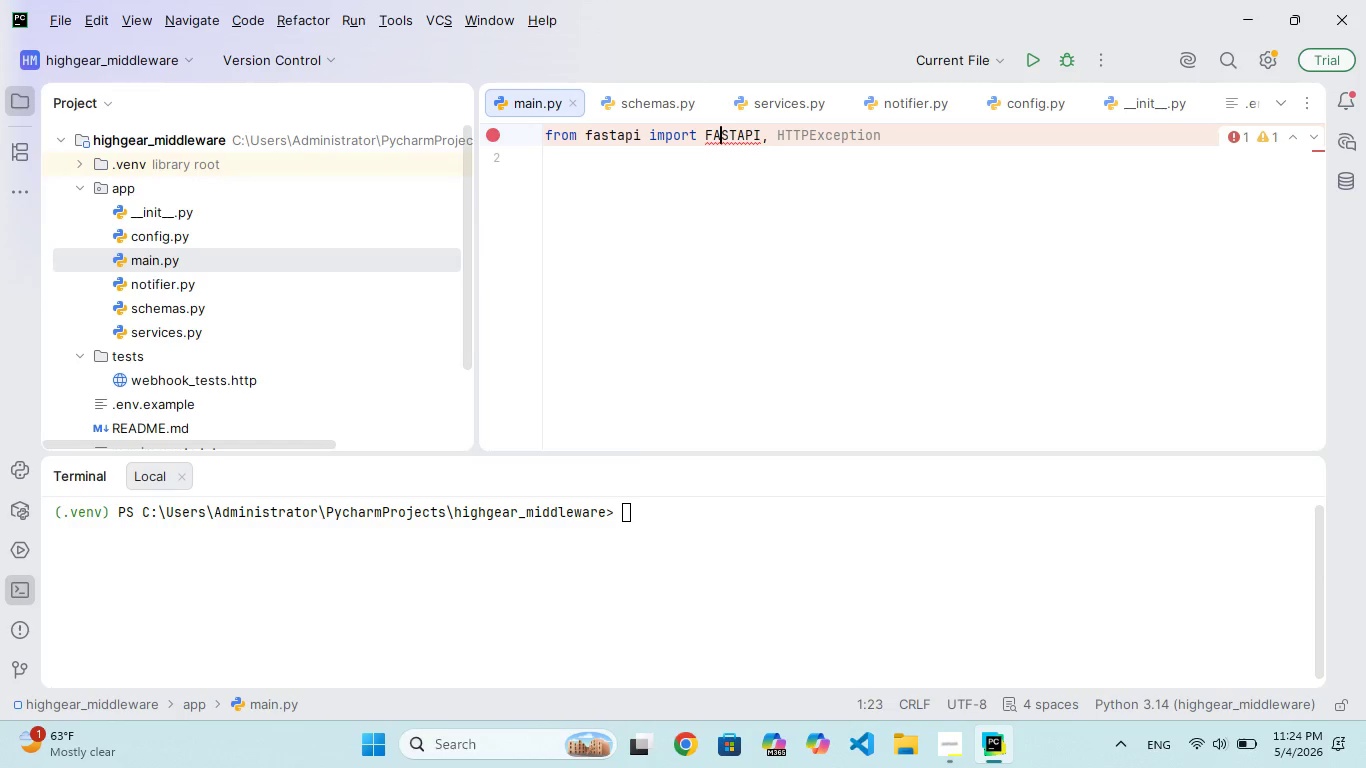 
key(ArrowRight)
 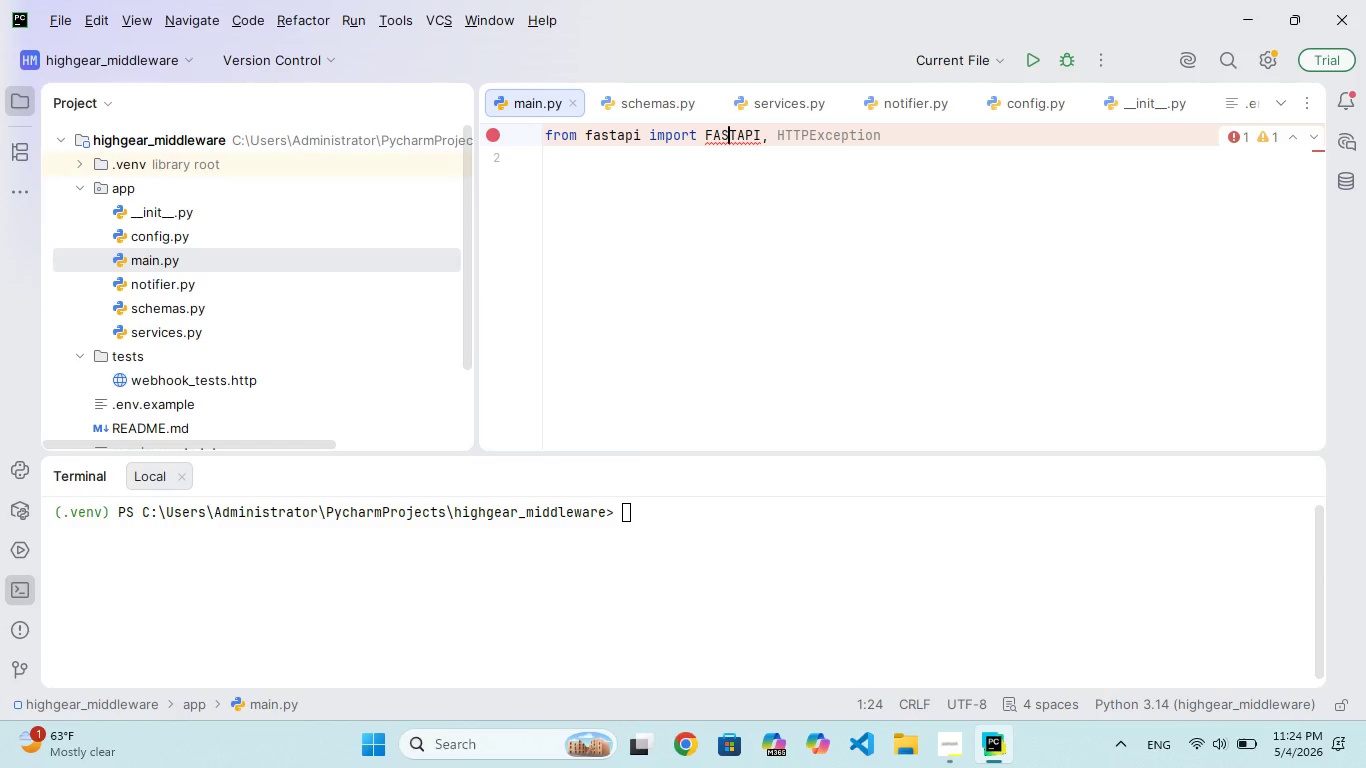 
key(ArrowRight)
 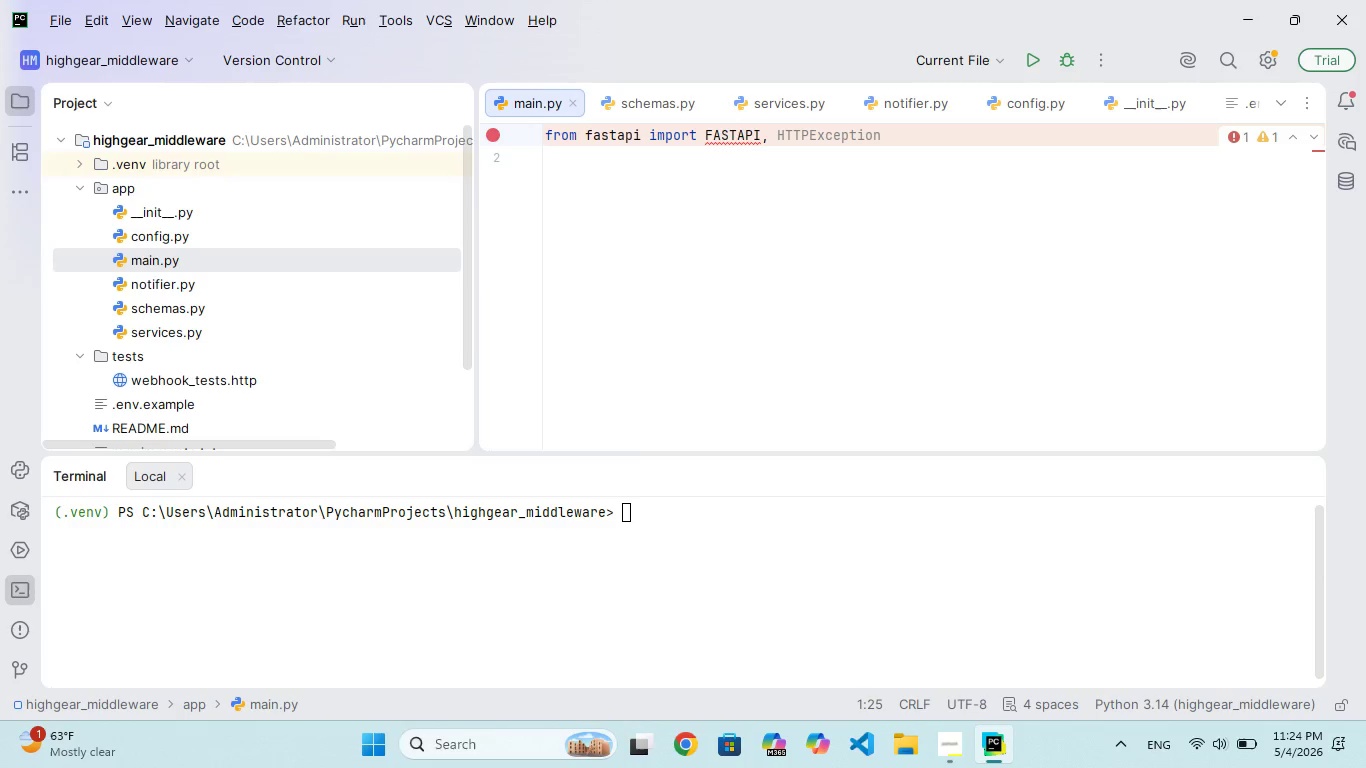 
key(Backspace)
key(Backspace)
key(Backspace)
type(ast)
 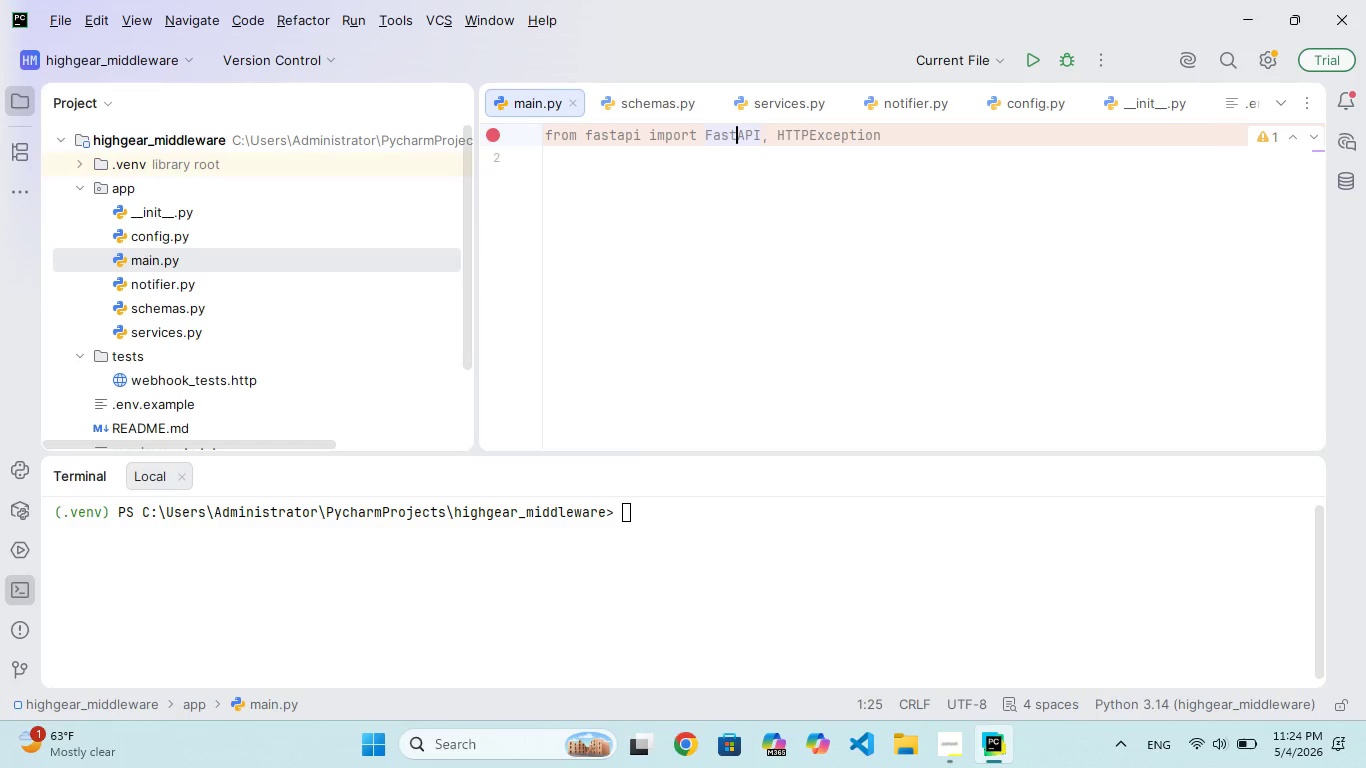 
key(ArrowDown)
 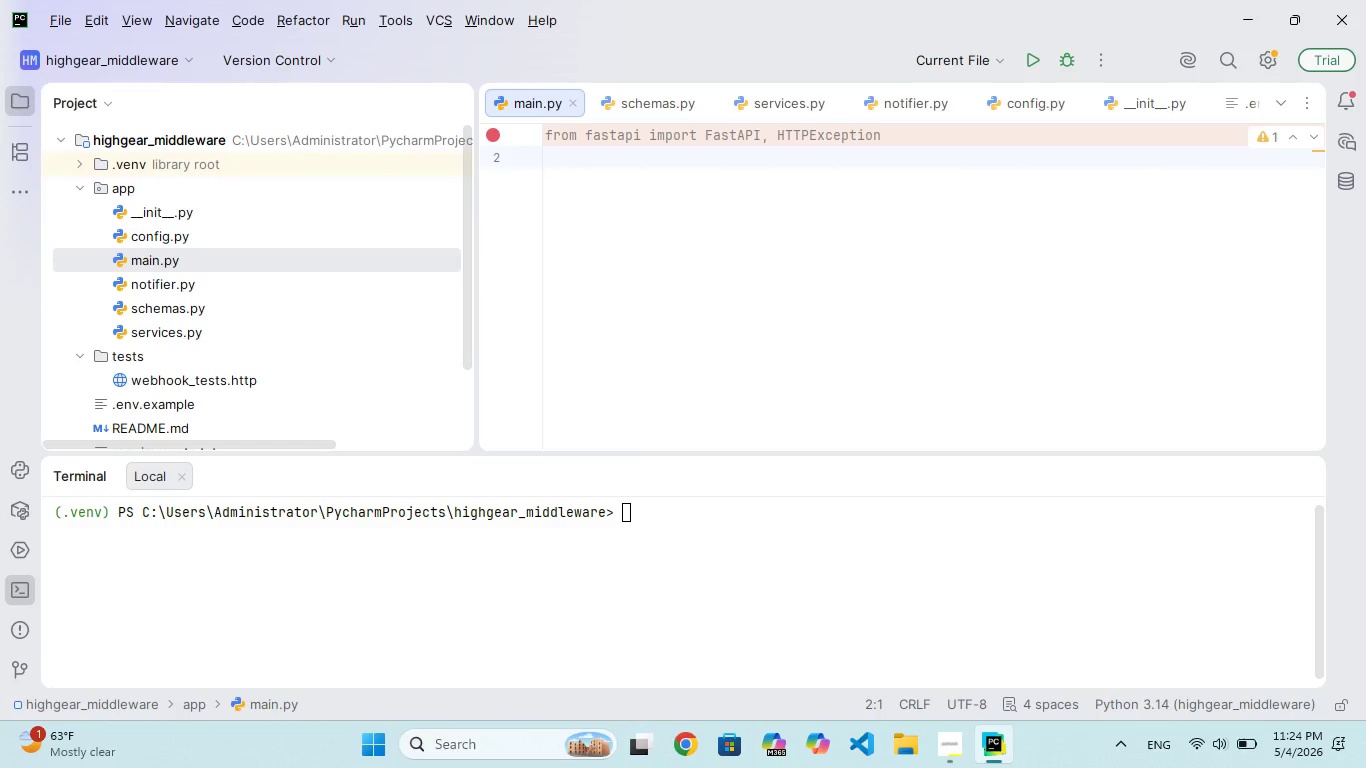 
type(from app.schemas import Em)
 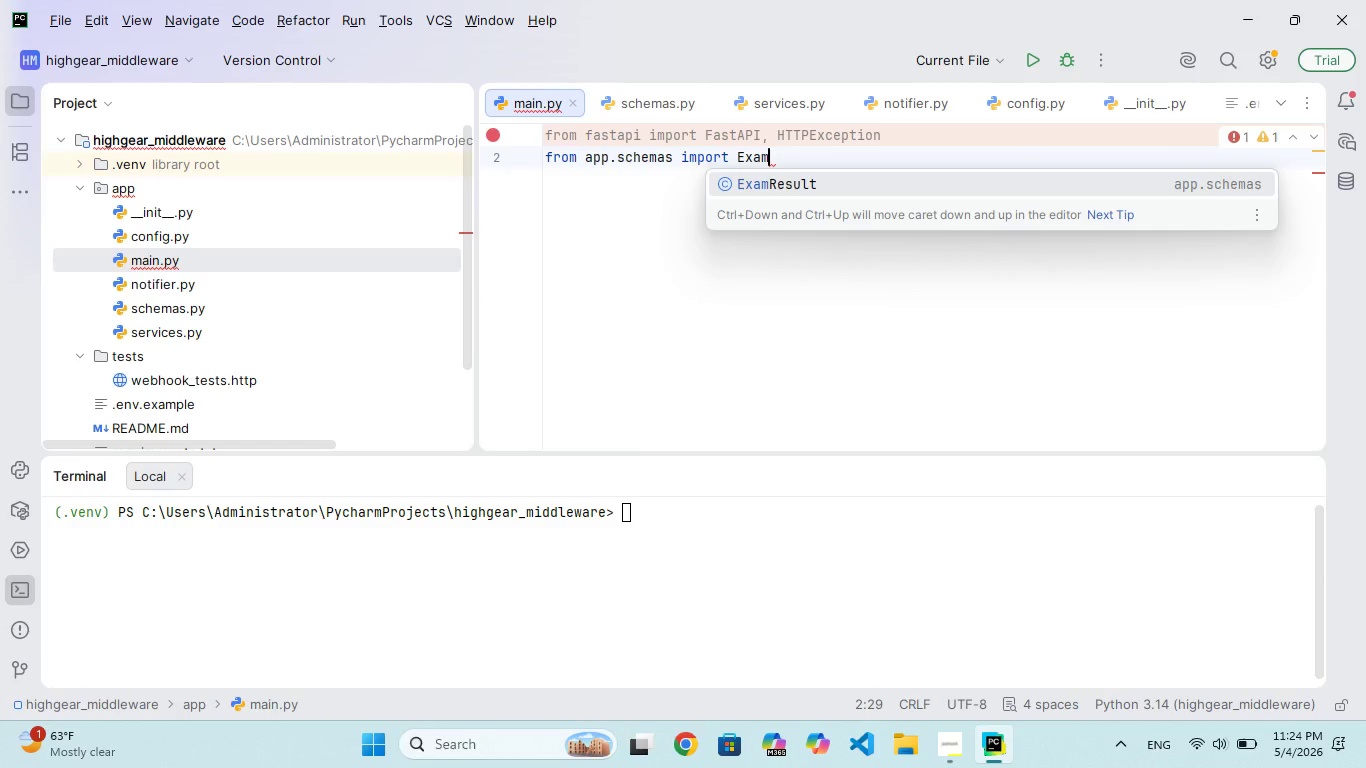 
hold_key(key=X, duration=0.36)
 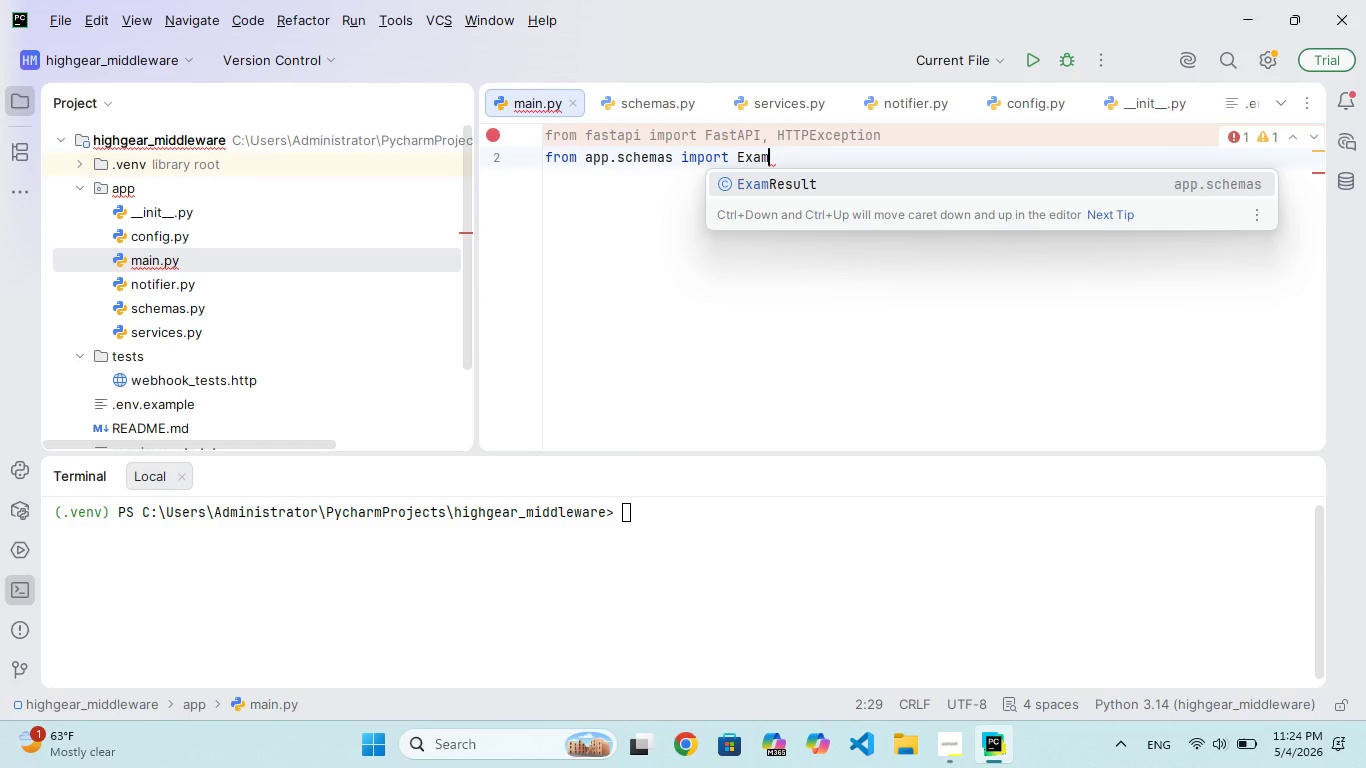 
key(Enter)
 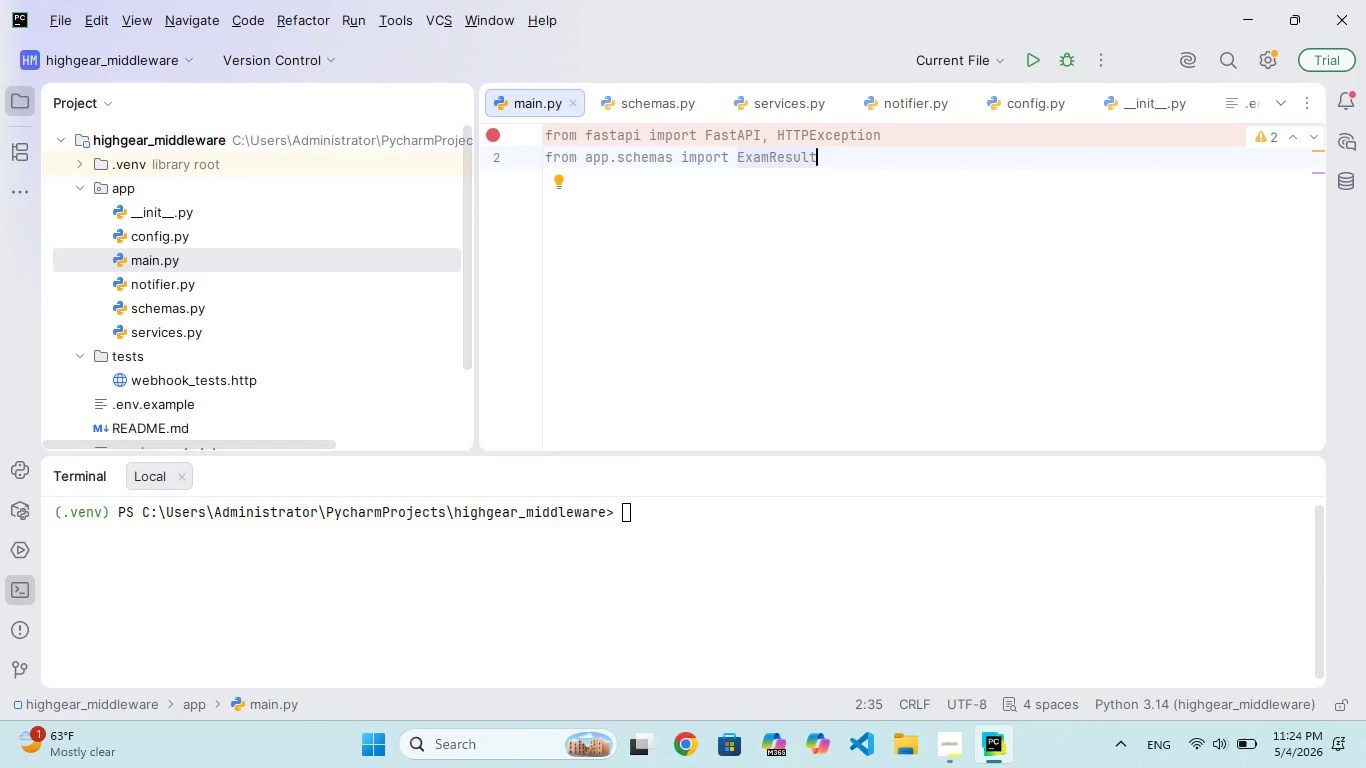 
key(Enter)
 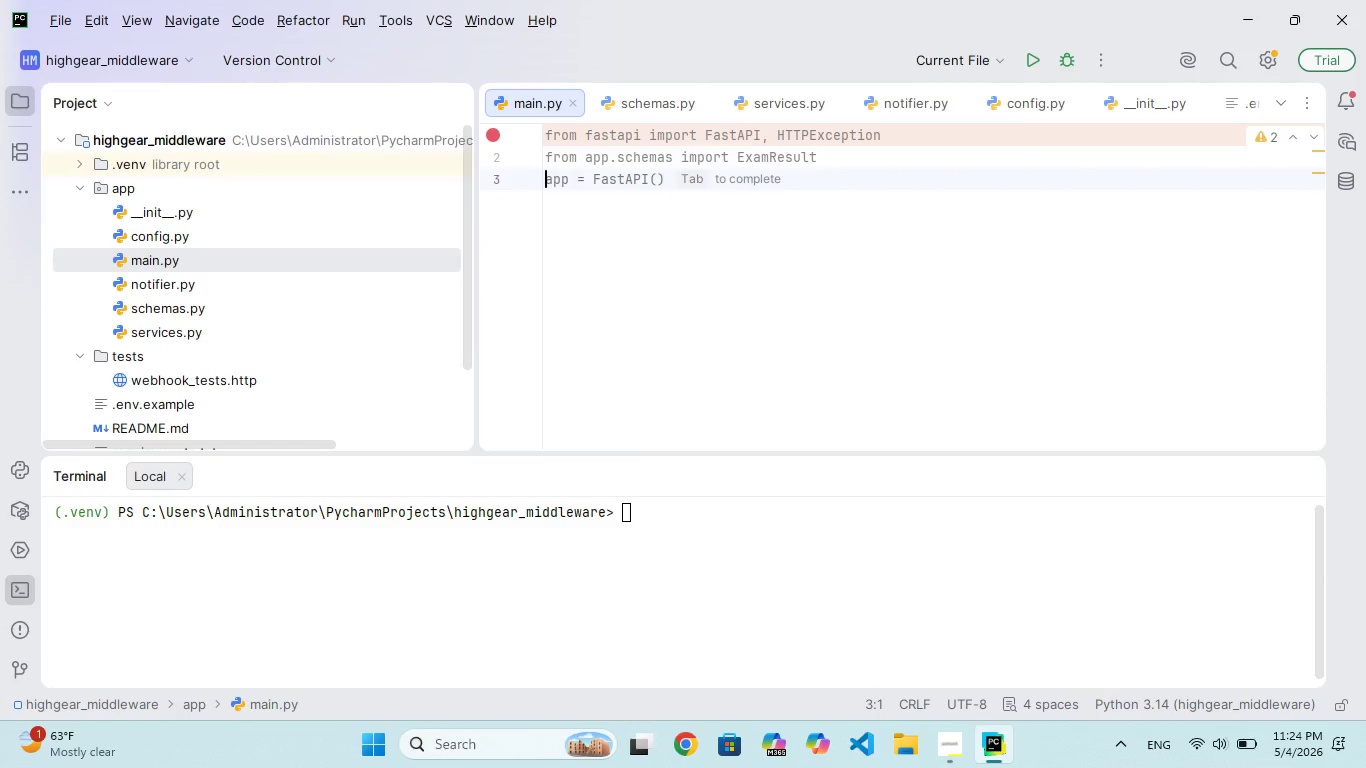 
type(from app.servie)
 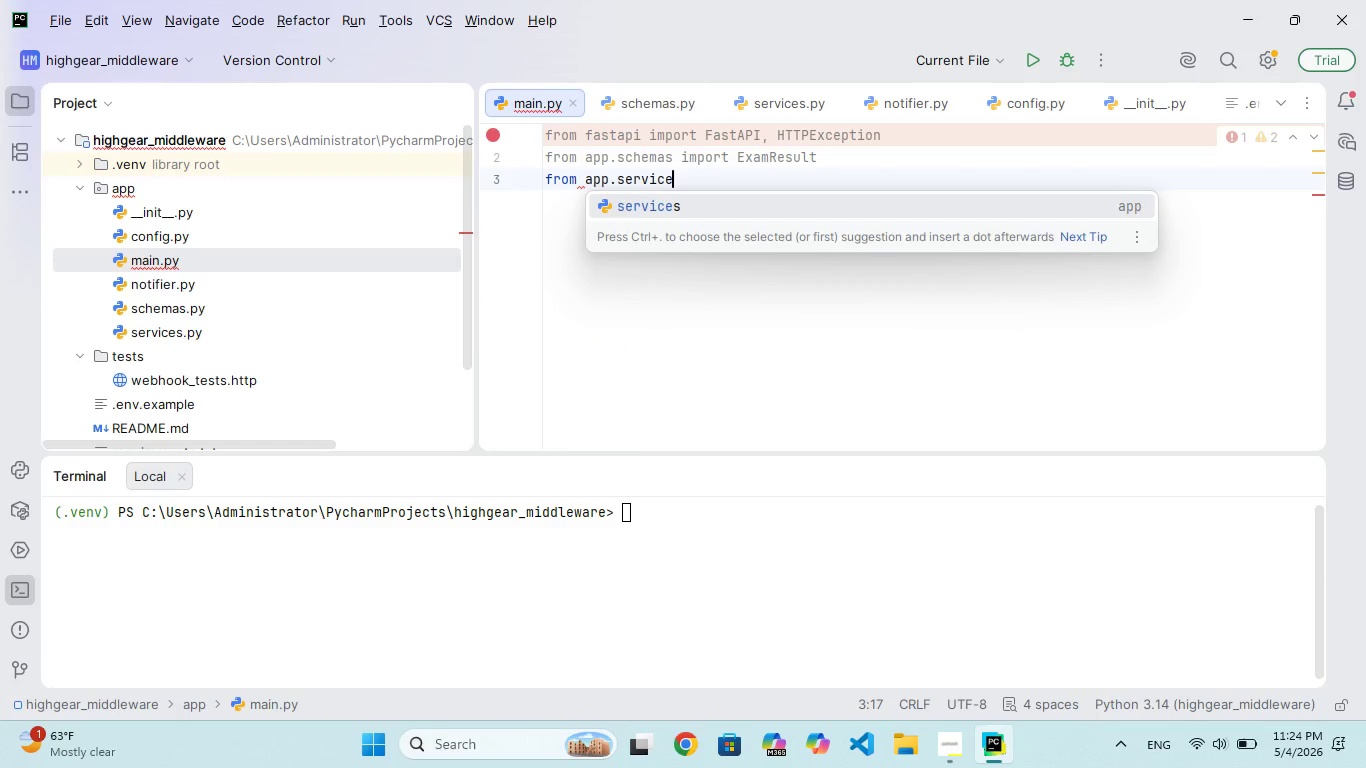 
hold_key(key=C, duration=0.31)
 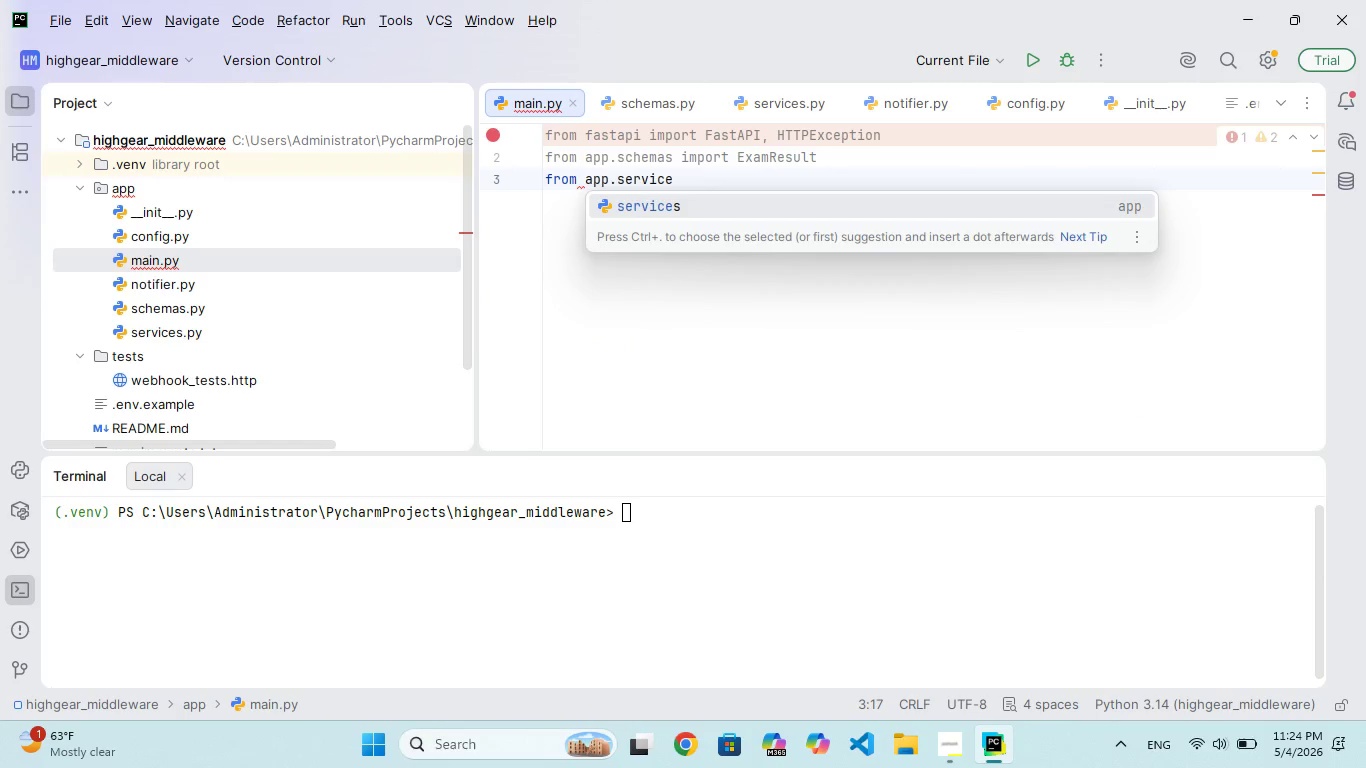 
key(Enter)
 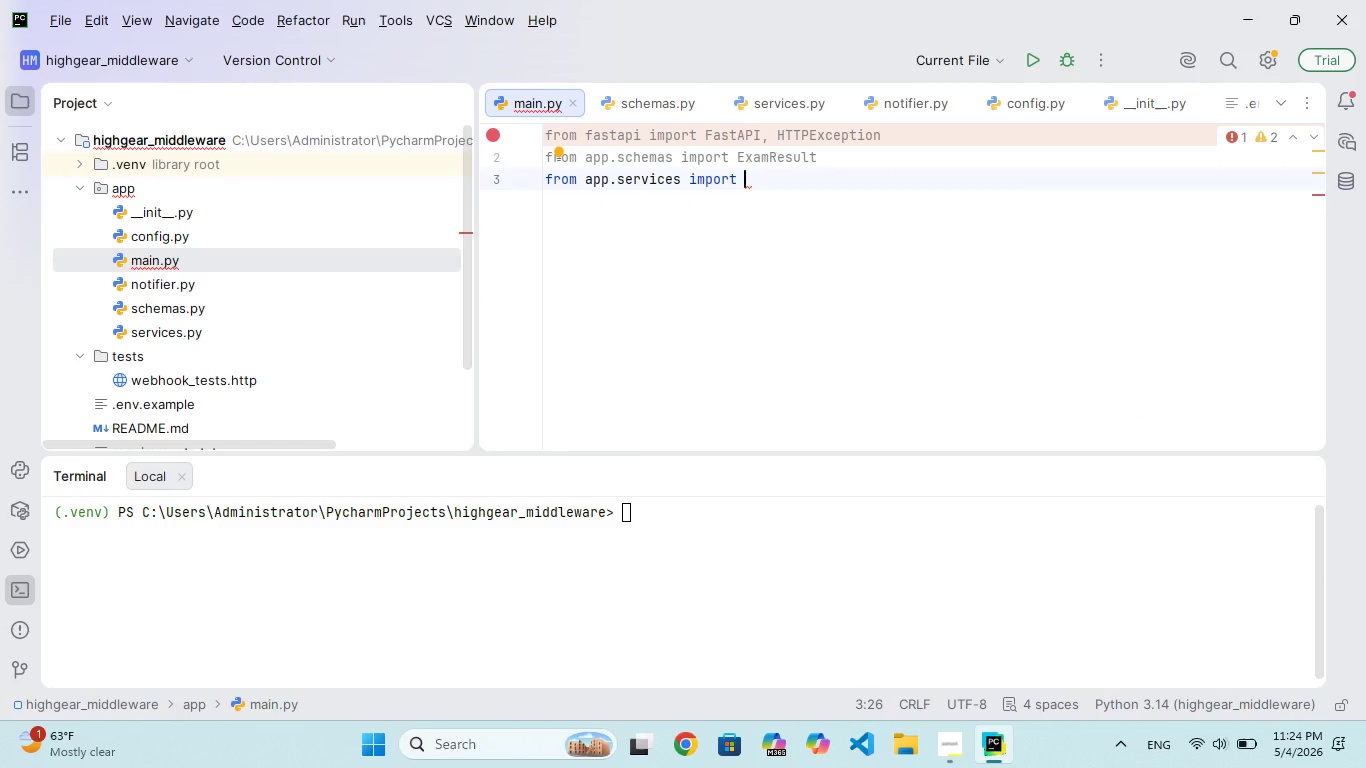 
type(evaluate_result)
 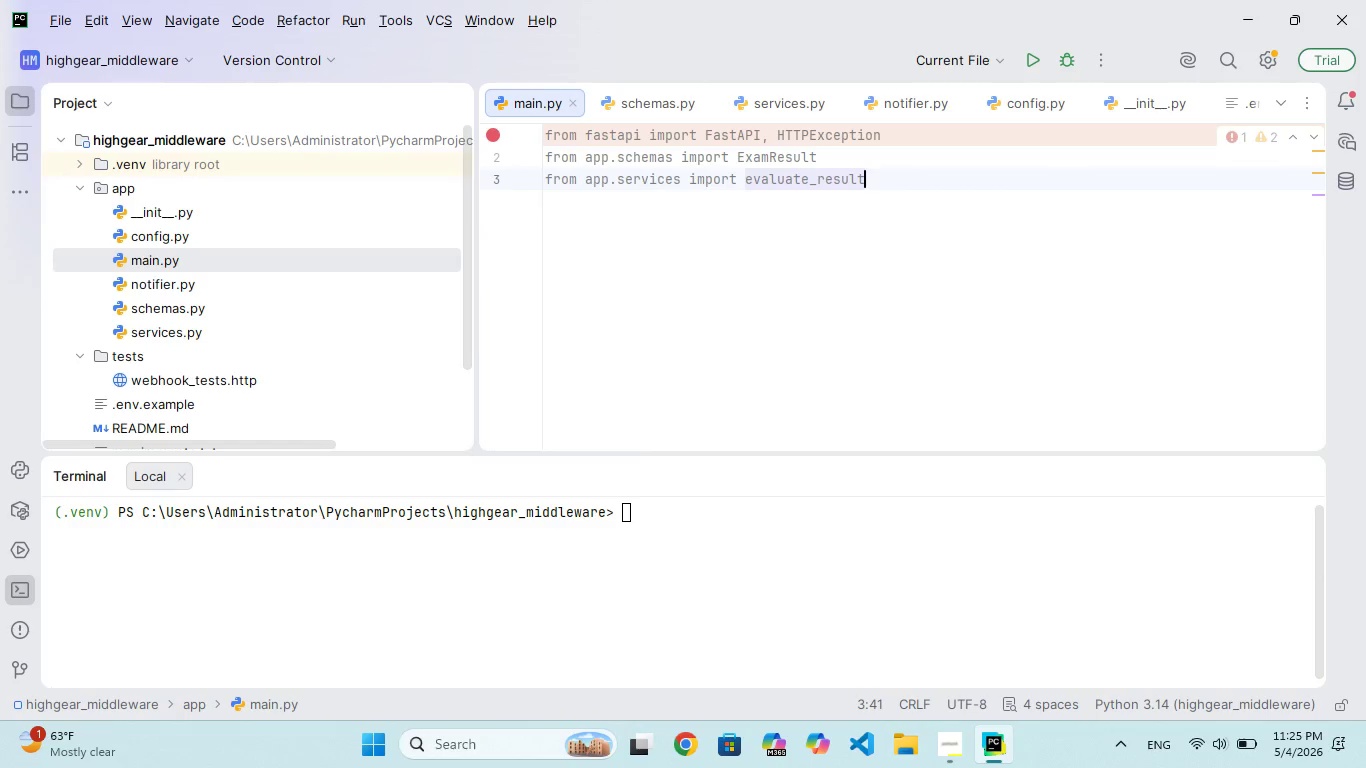 
wait(17.42)
 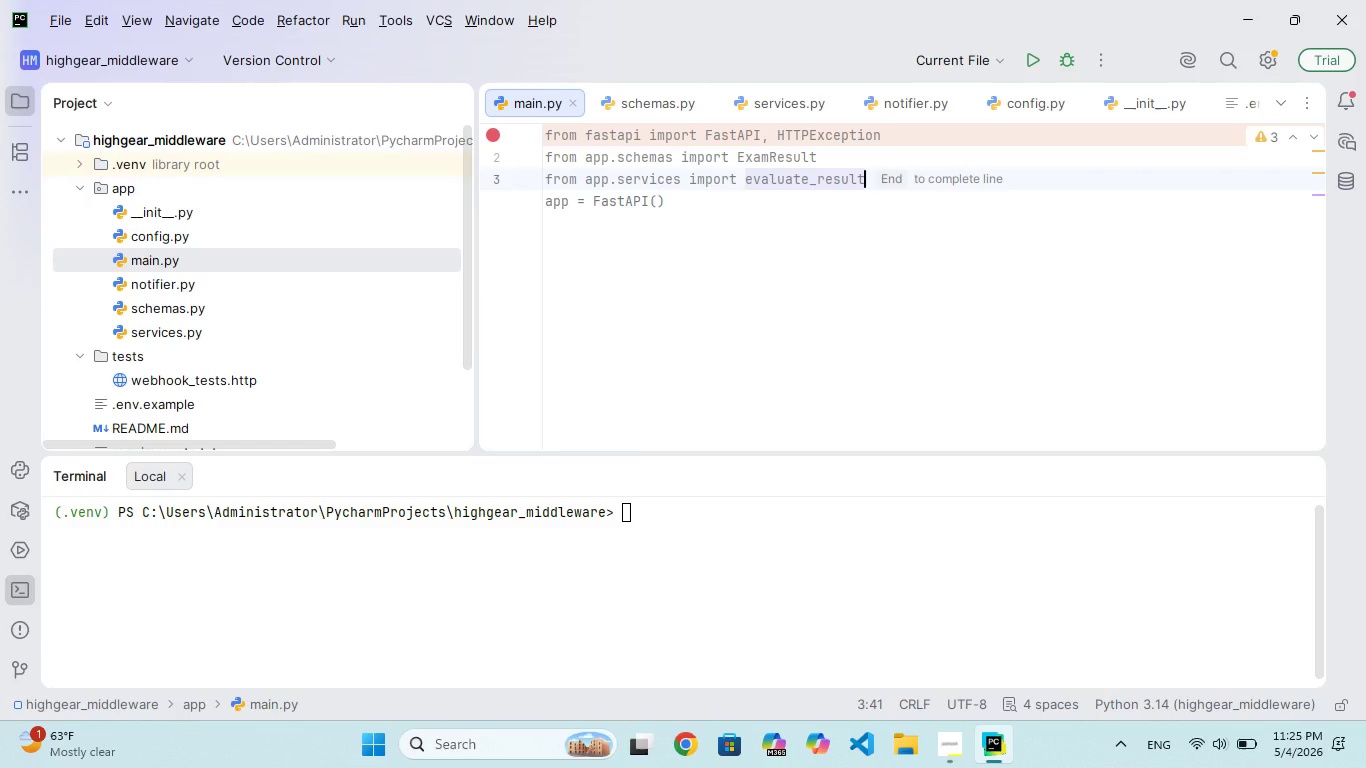 
key(Backslash)
 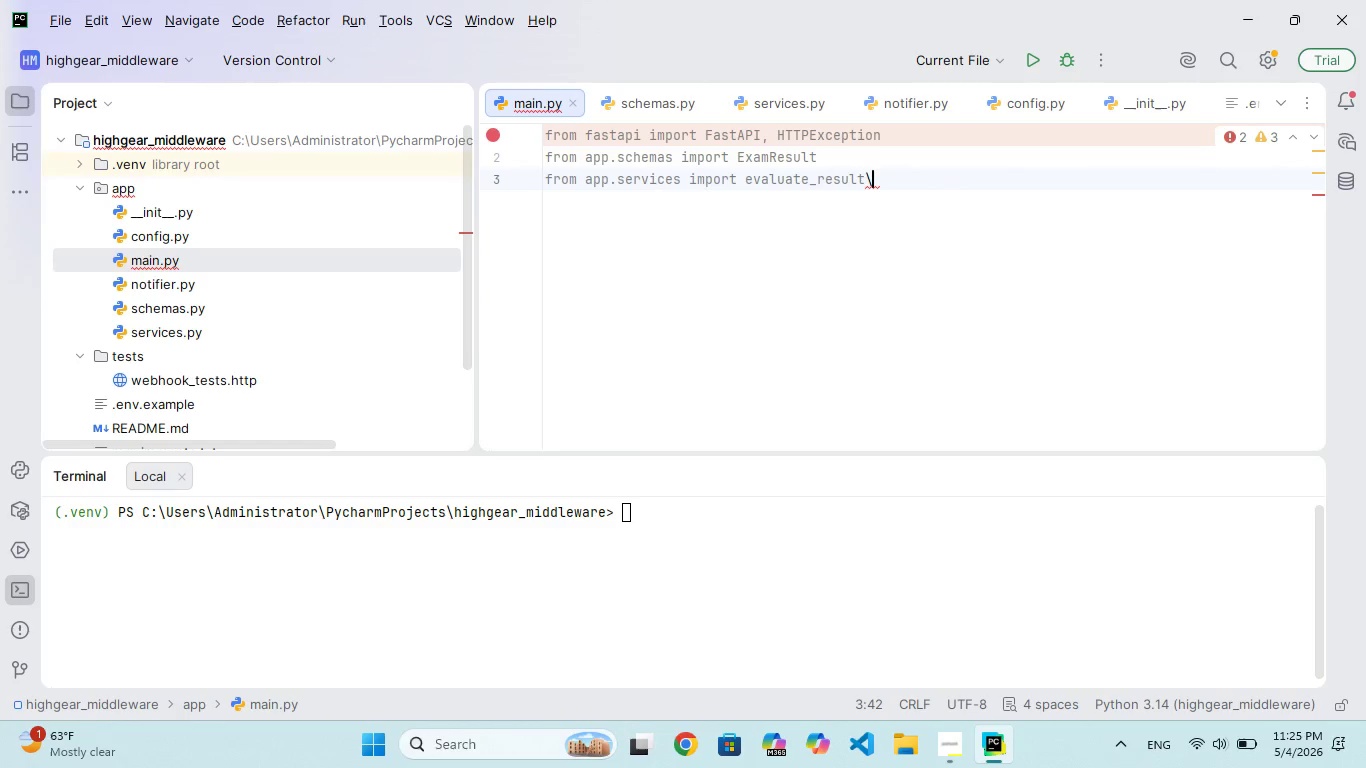 
key(Backspace)
 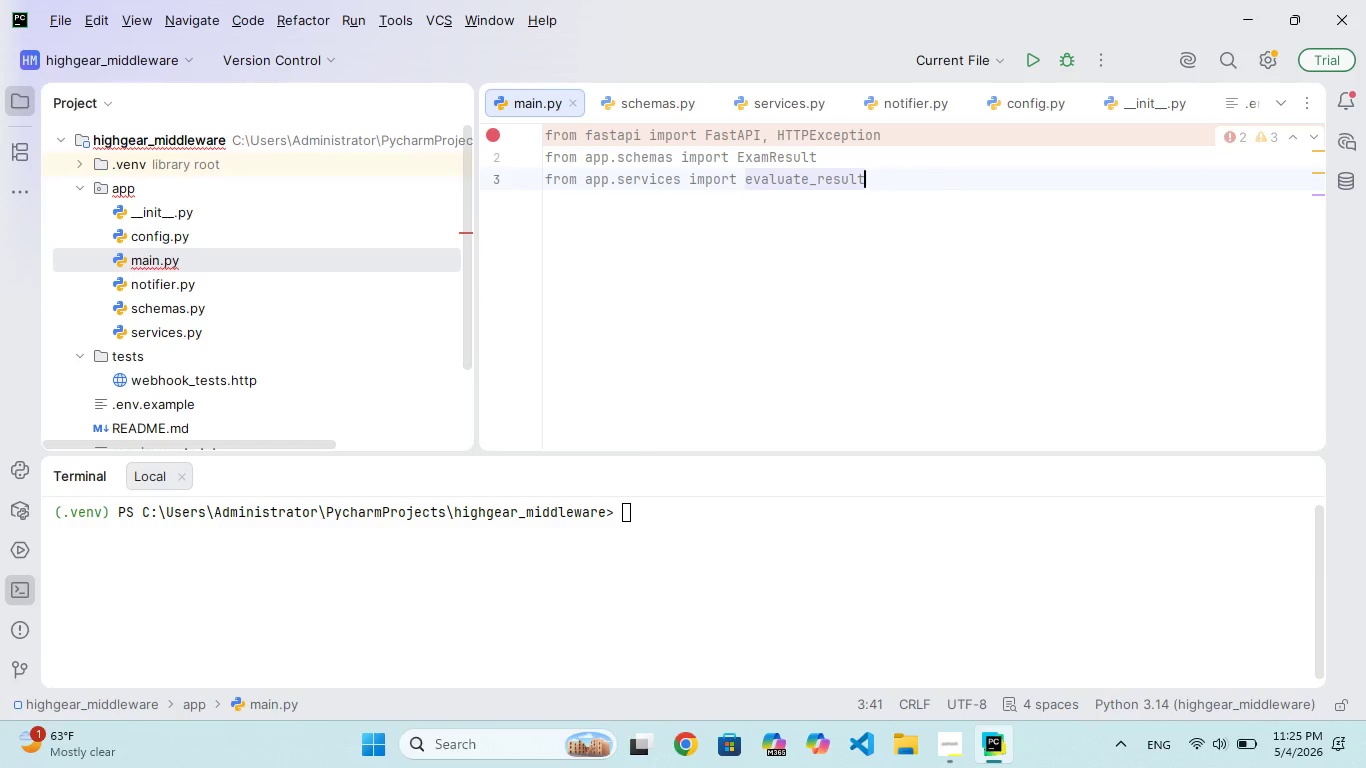 
key(Enter)
 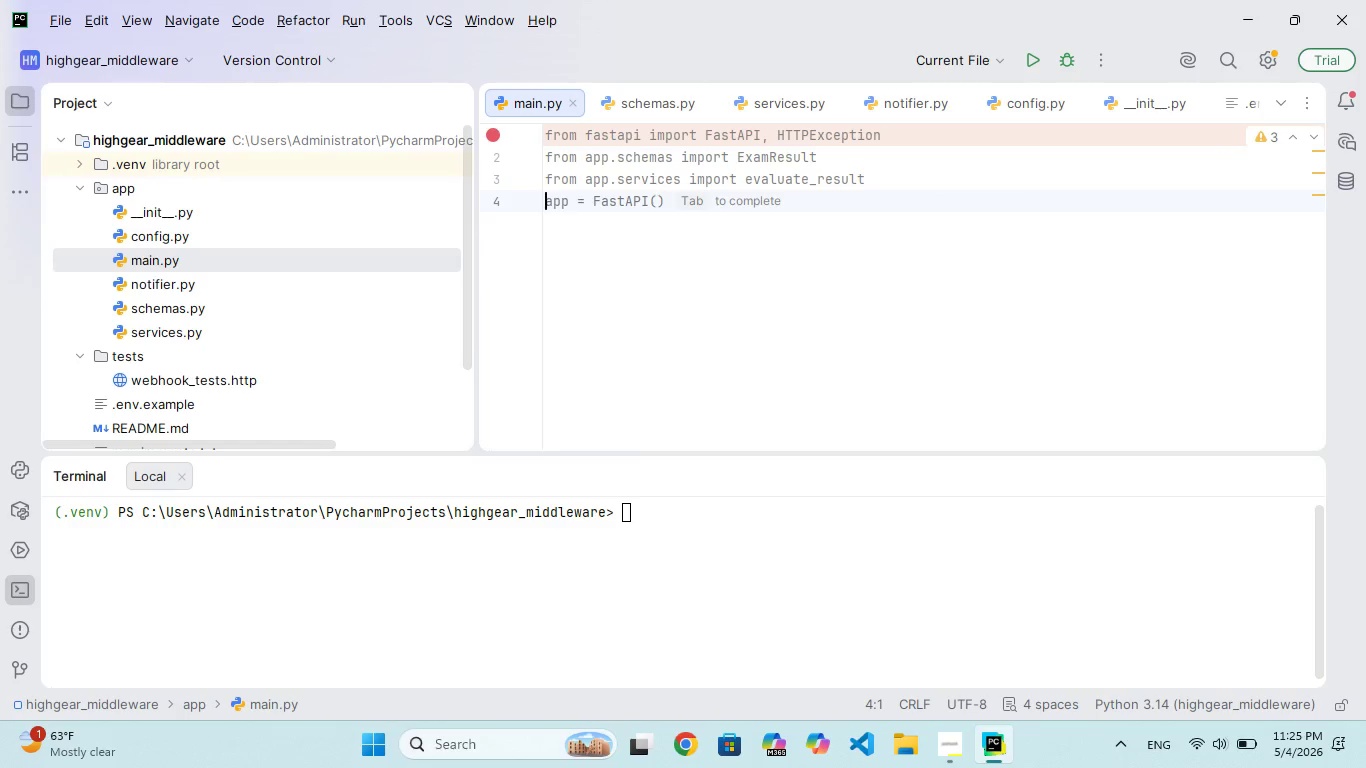 
type(from notifie imor send)
 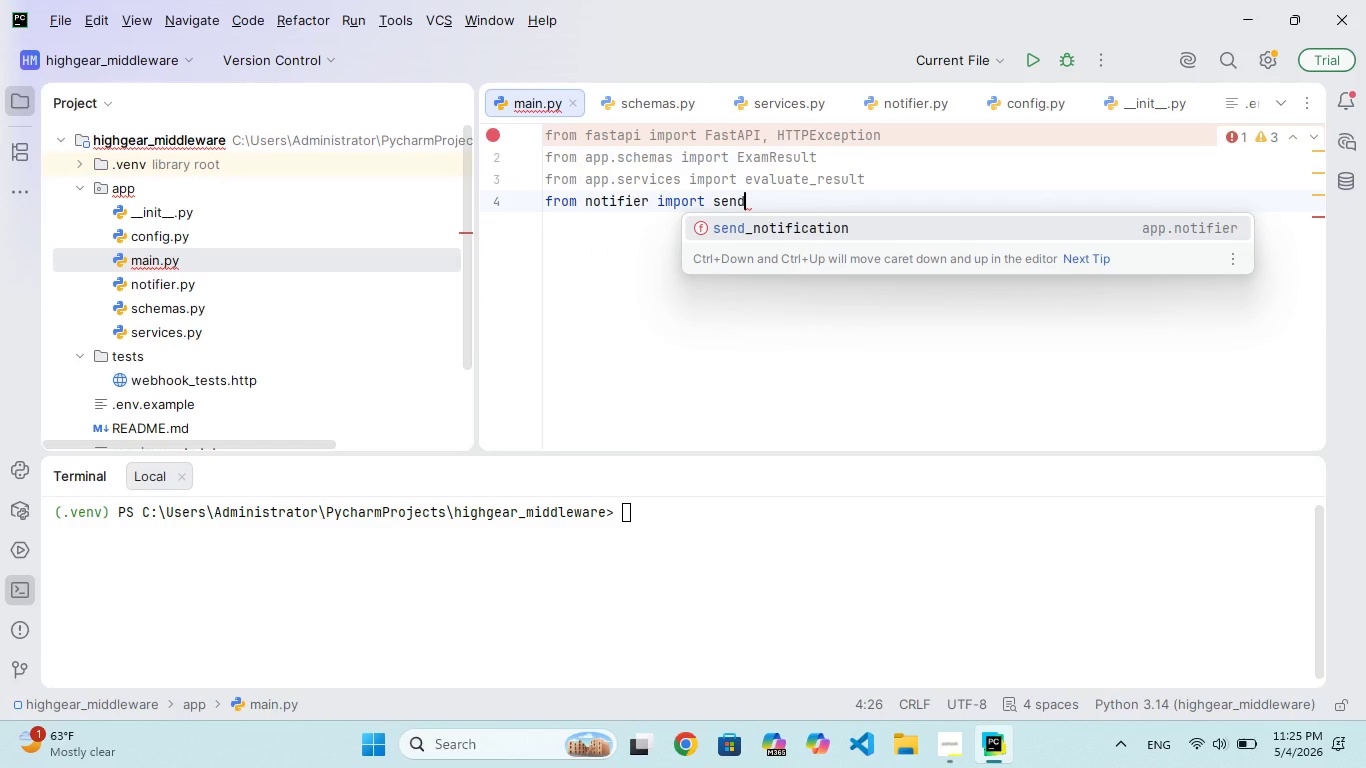 
hold_key(key=P, duration=0.33)
 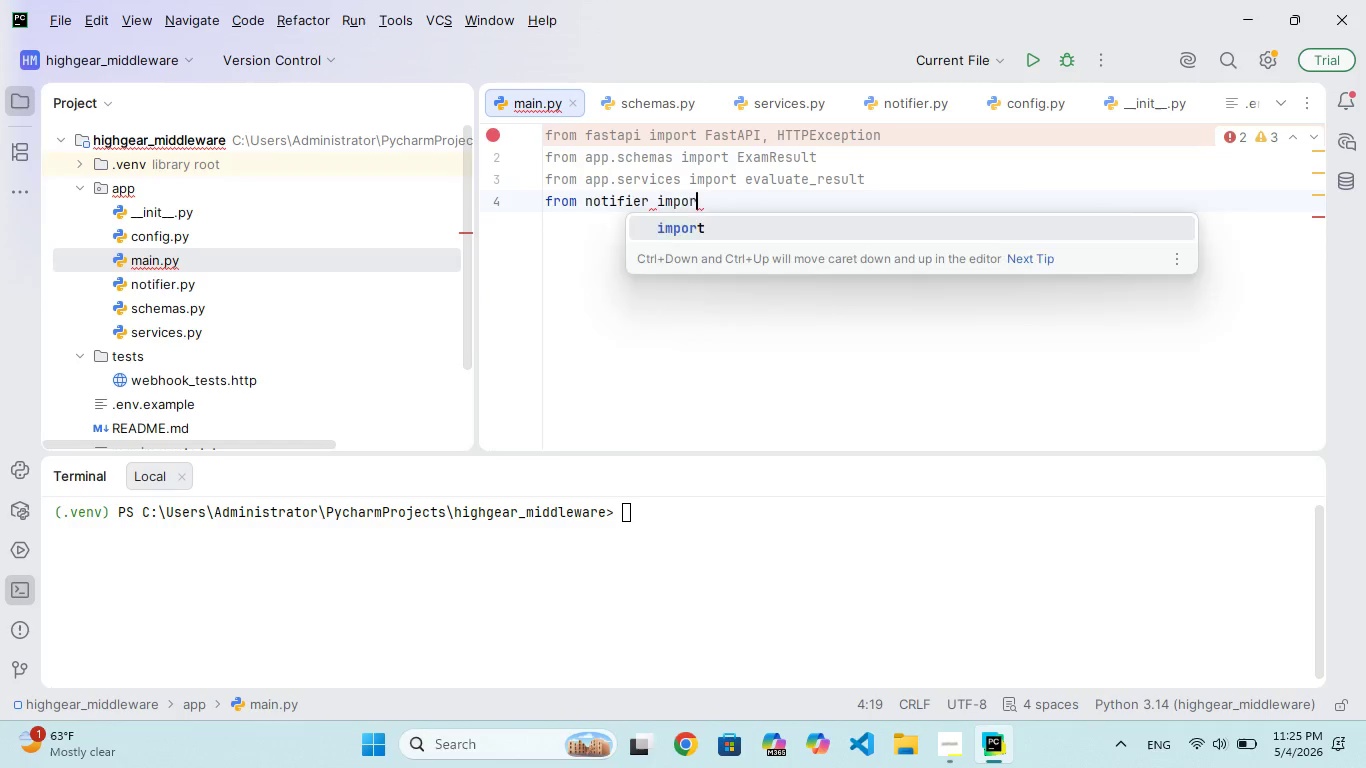 
type(_notificaion)
 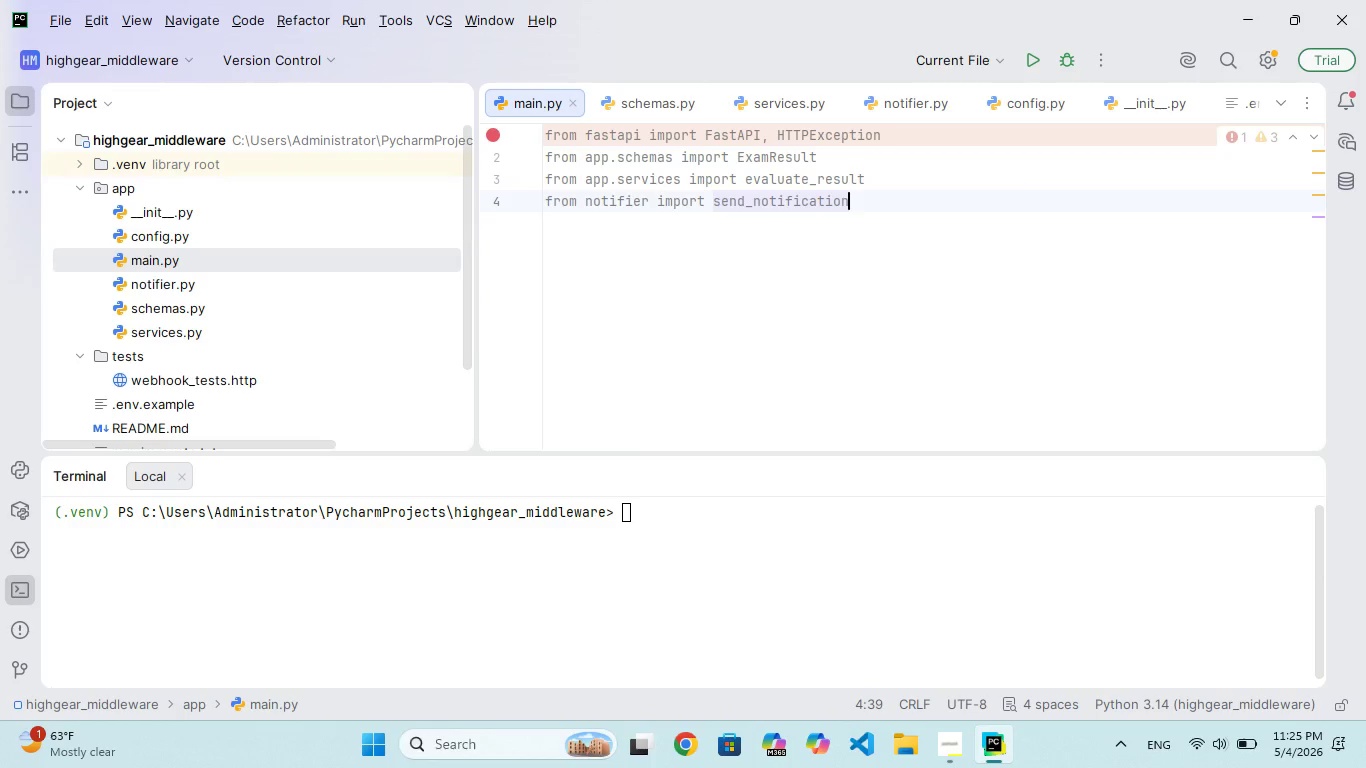 
key(Enter)
 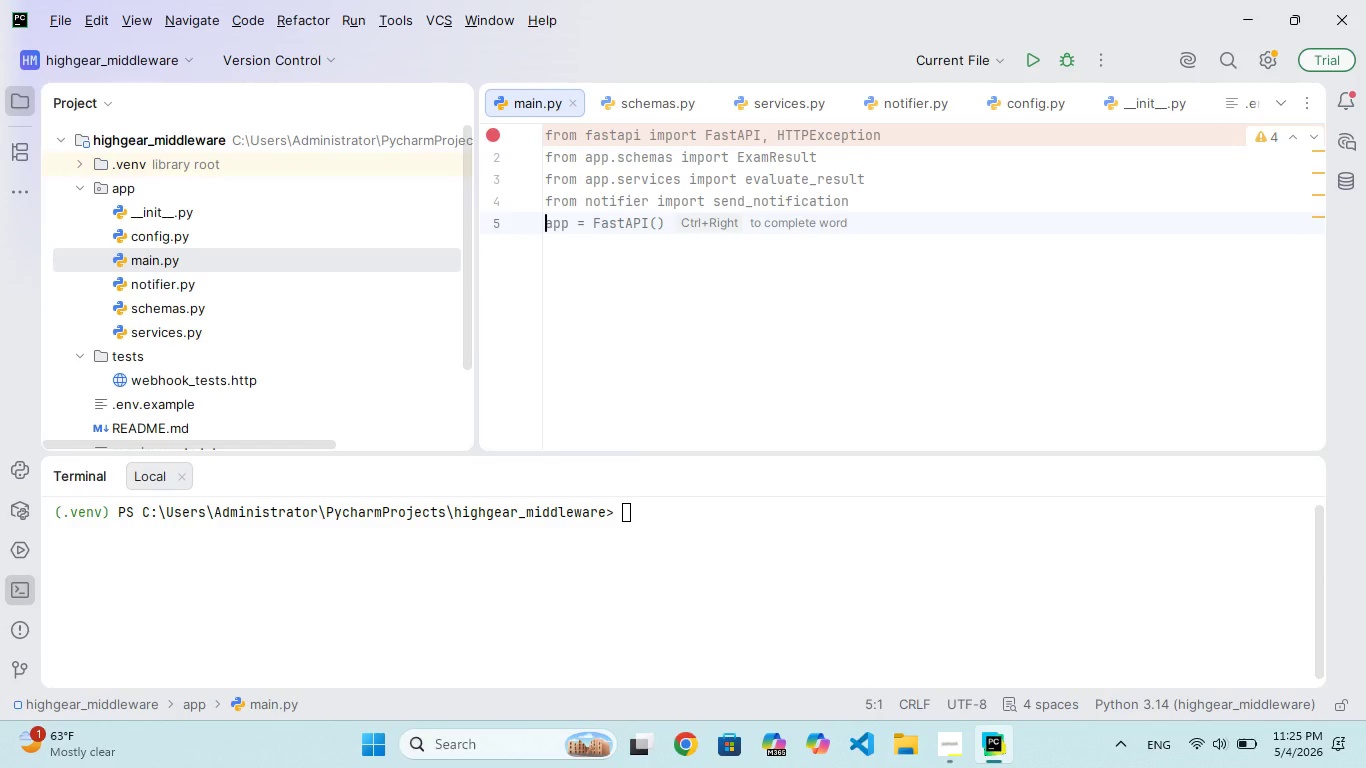 
key(Enter)
 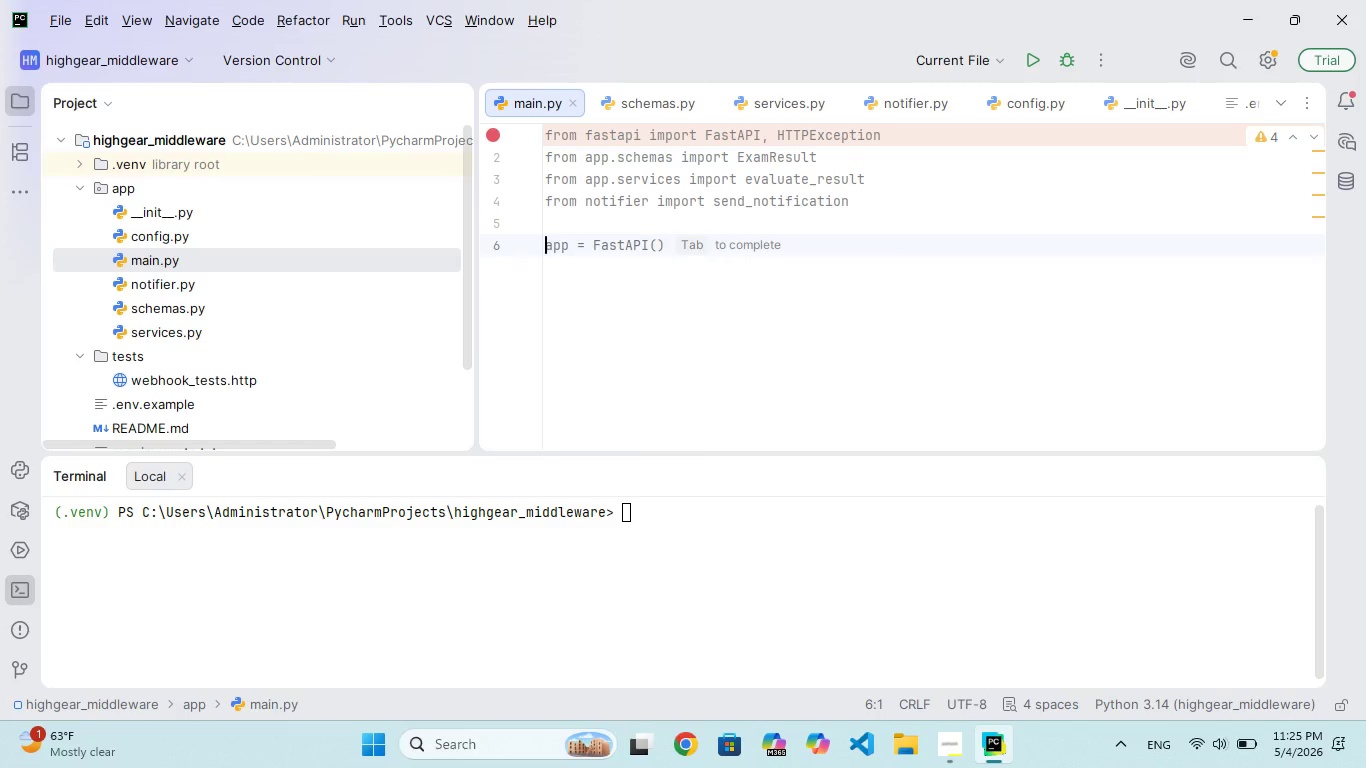 
type(app = FatAPI)
 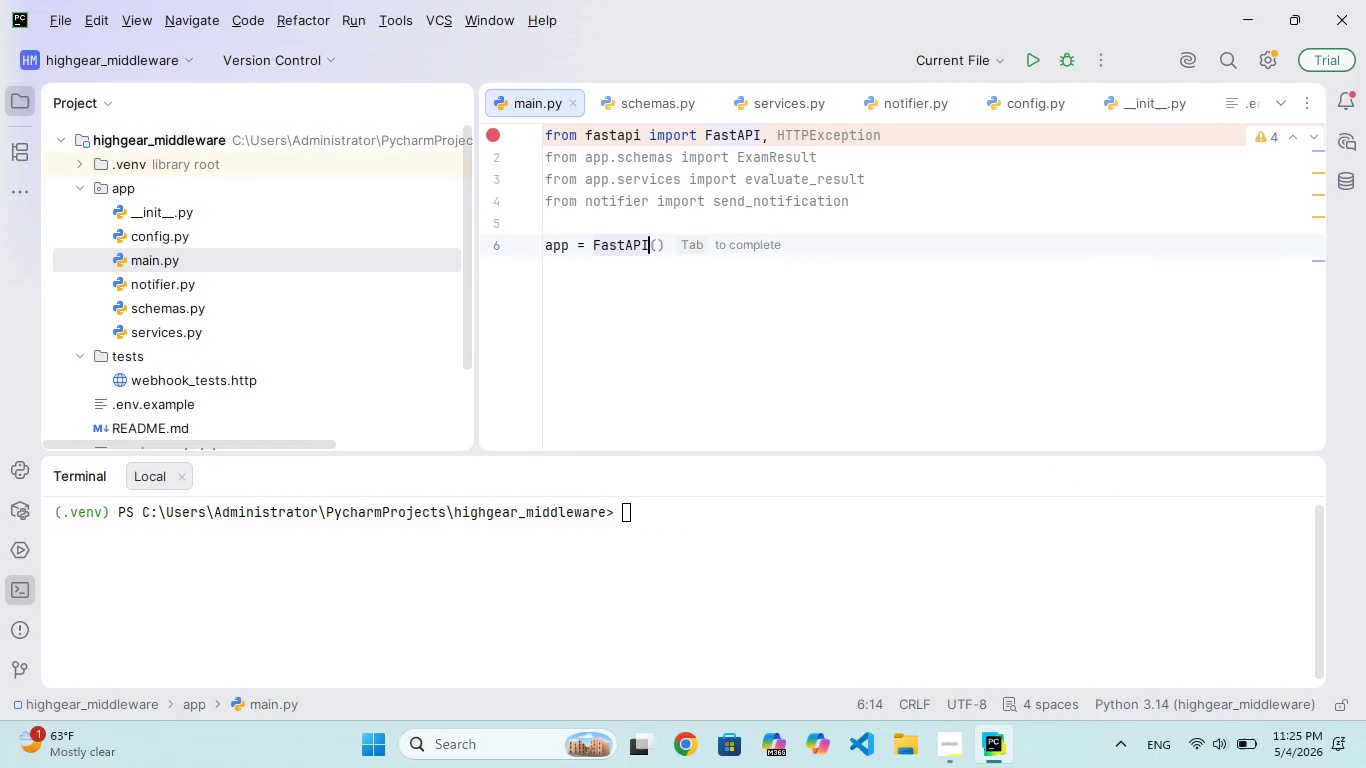 
hold_key(key=S, duration=0.34)
 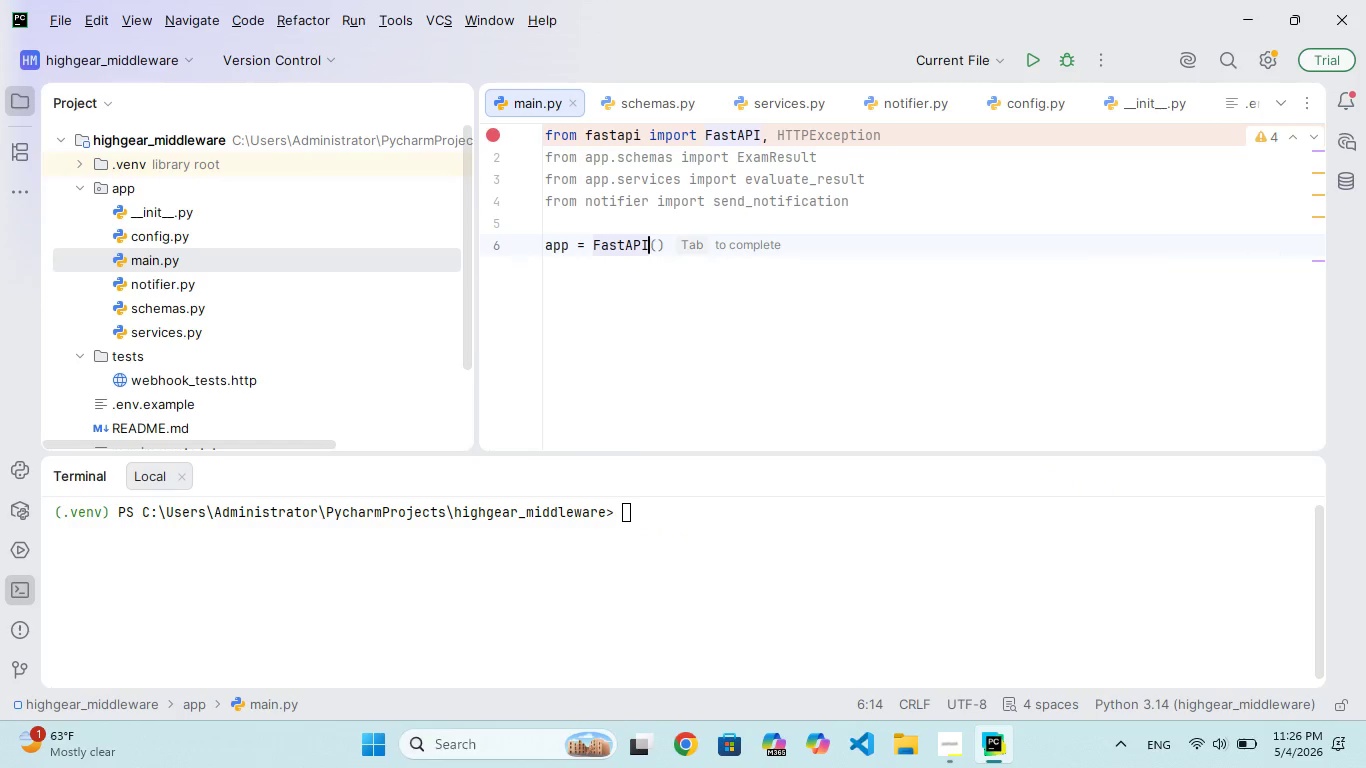 
type((titlr)
 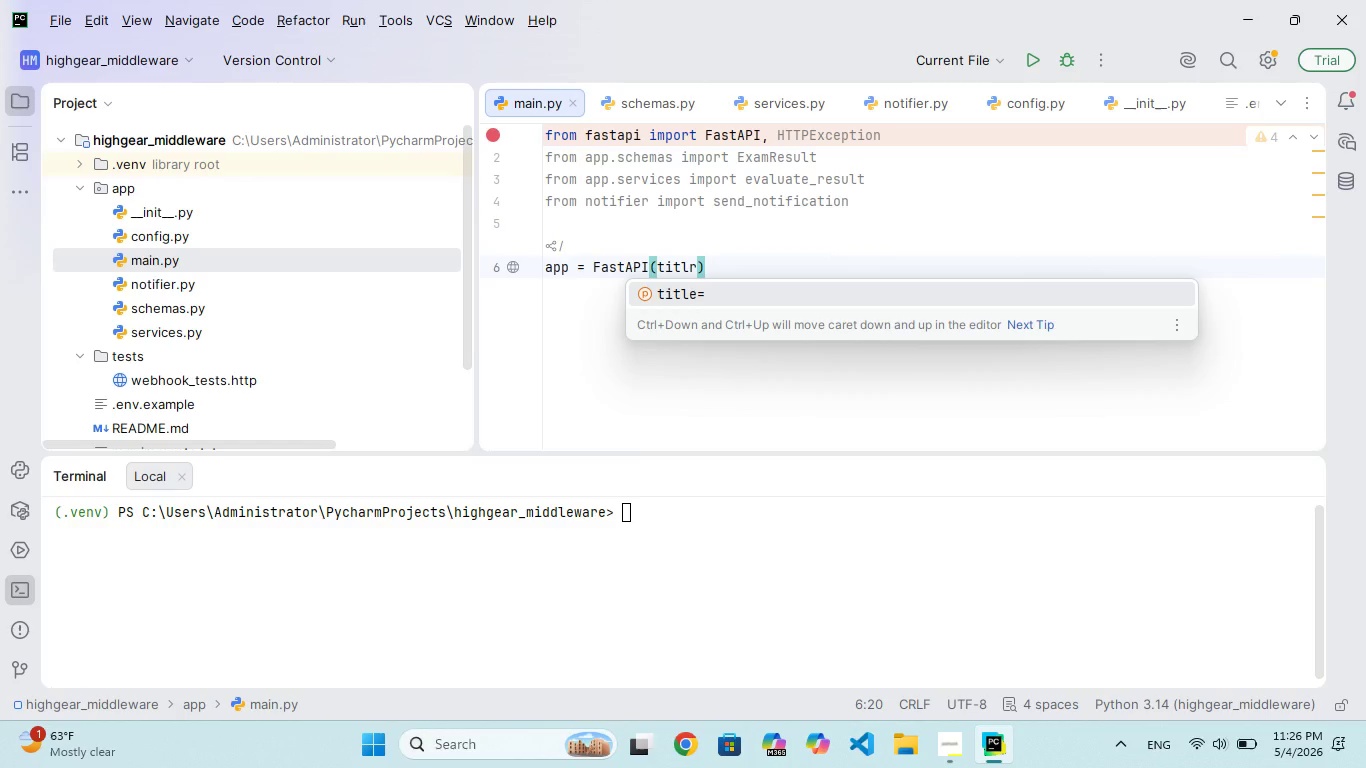 
wait(36.97)
 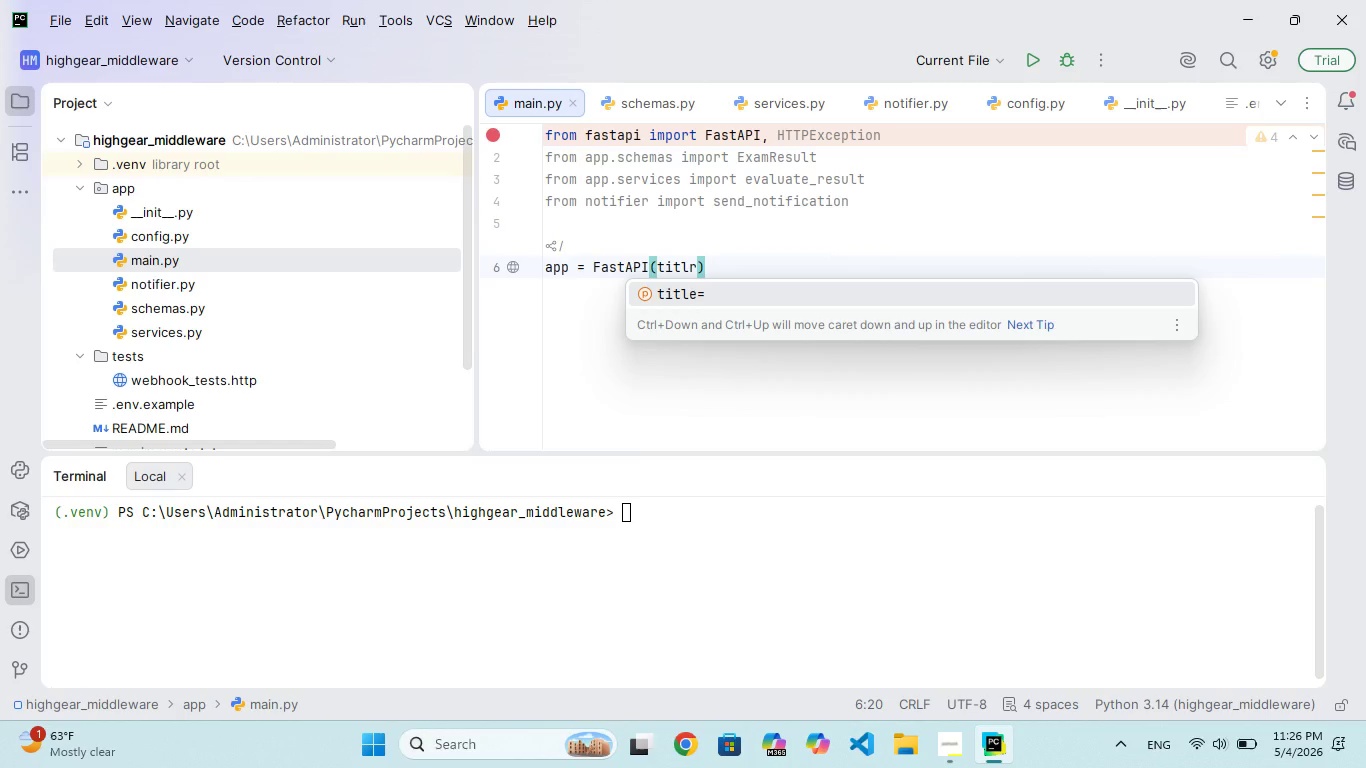 
key(Enter)
 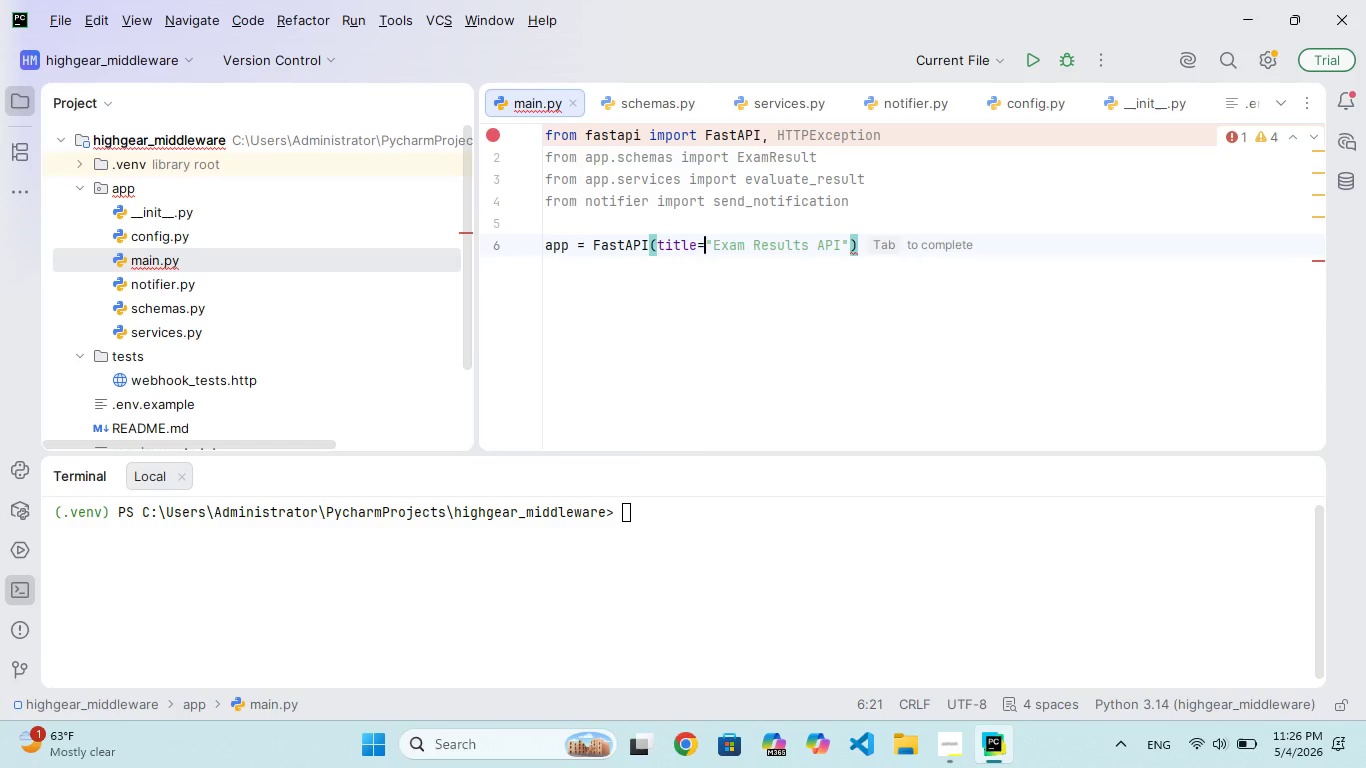 
type("Hij)
key(Backspace)
key(Backspace)
type(gh-Ger CDL Middlewa)
 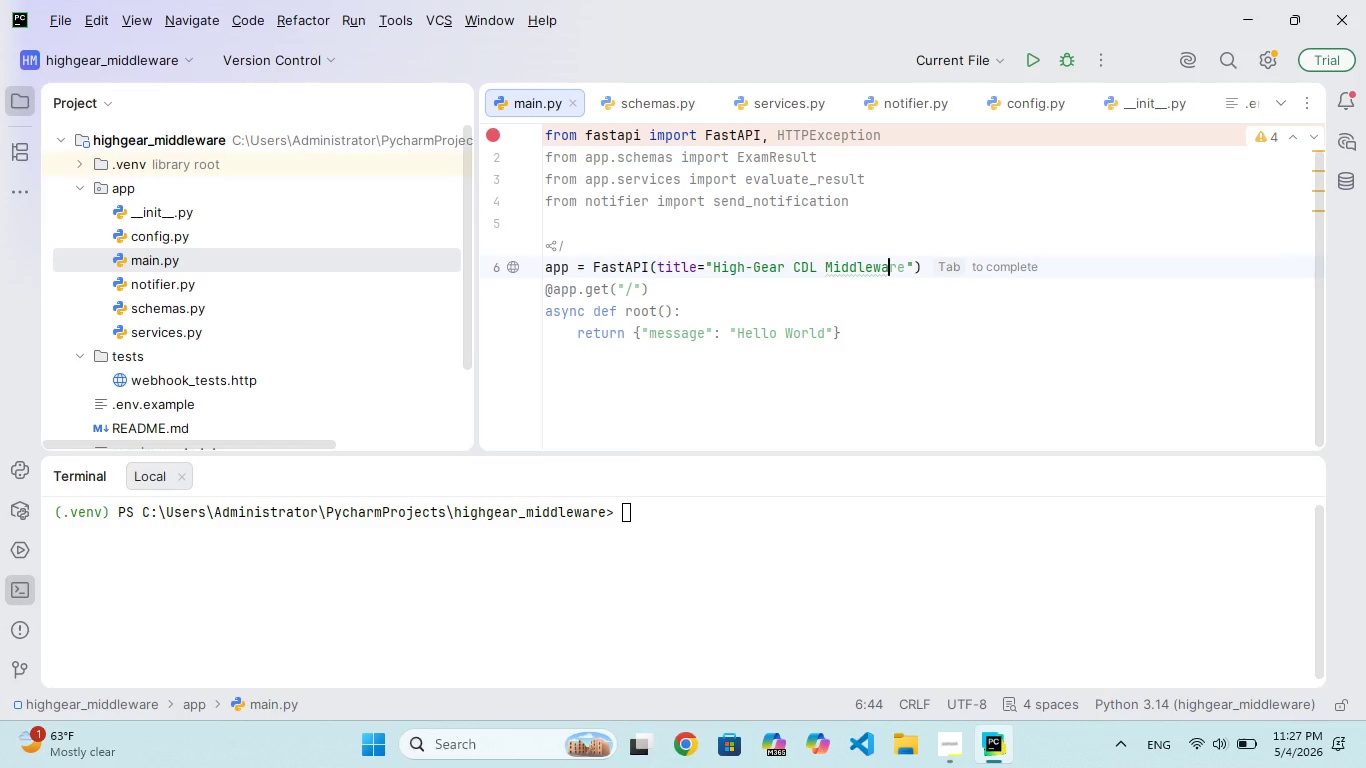 
wait(5.7)
 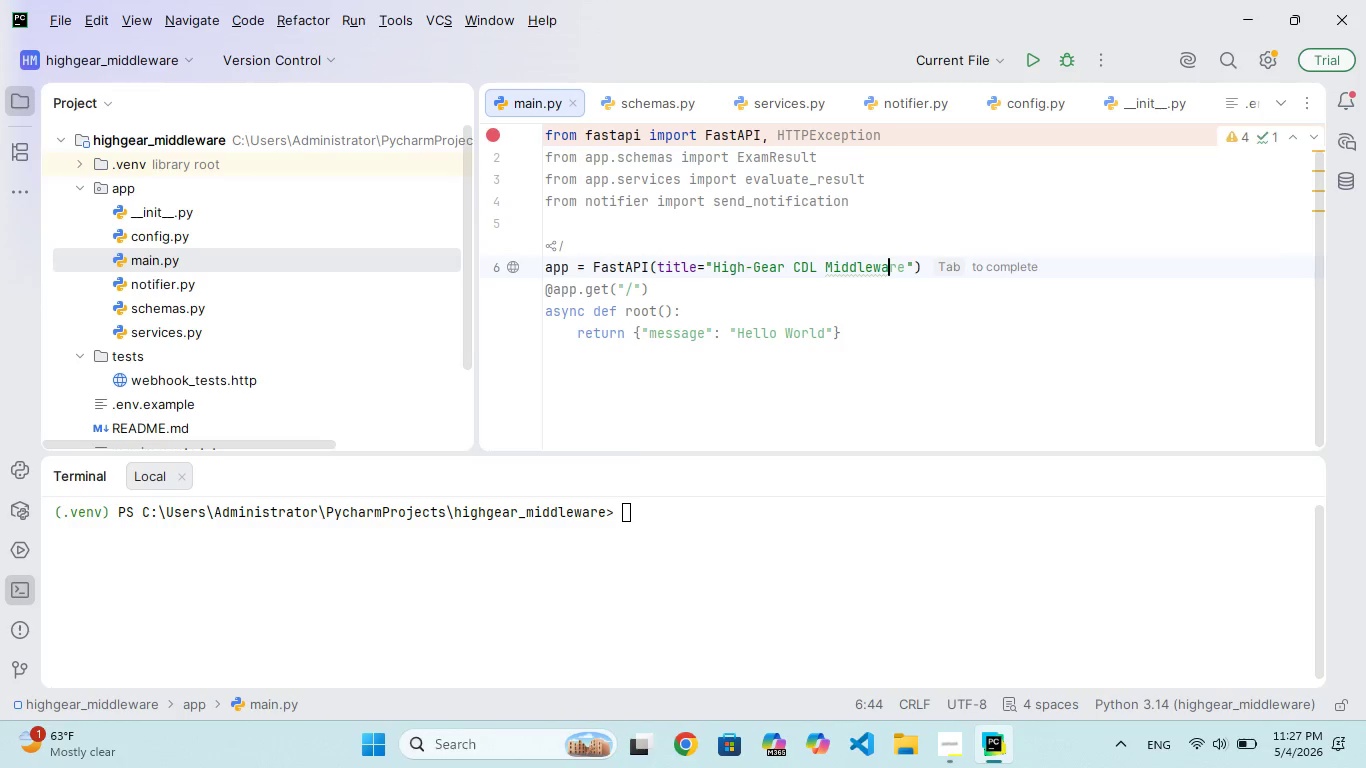 
type(re)
 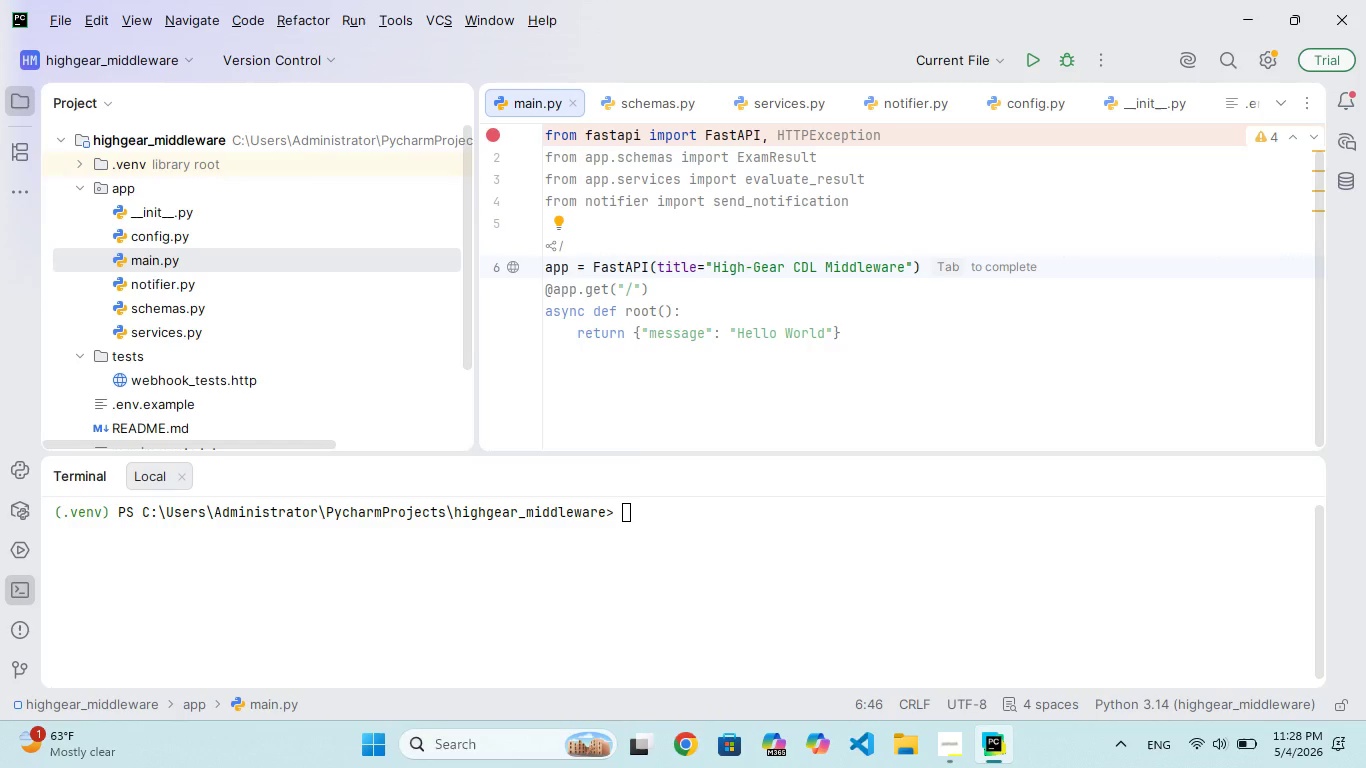 
wait(57.72)
 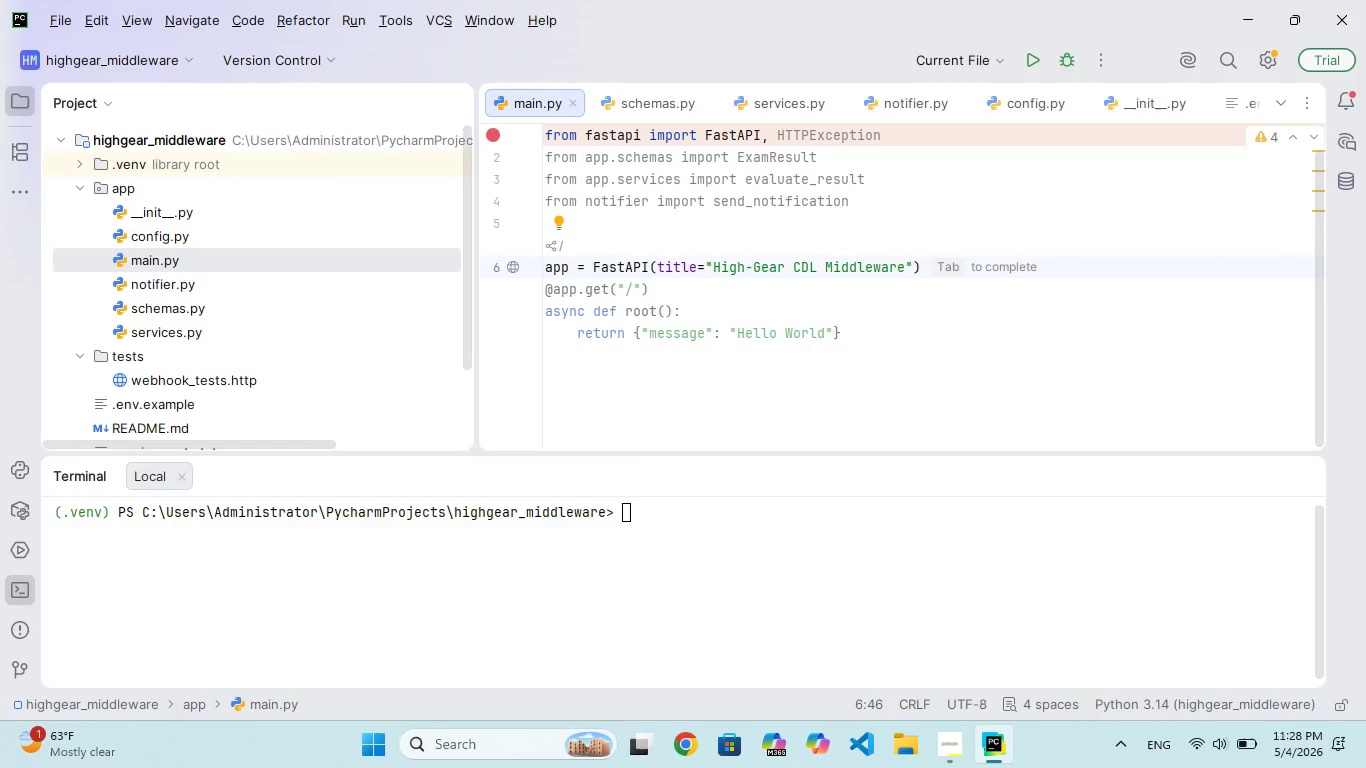 
key(ArrowRight)
 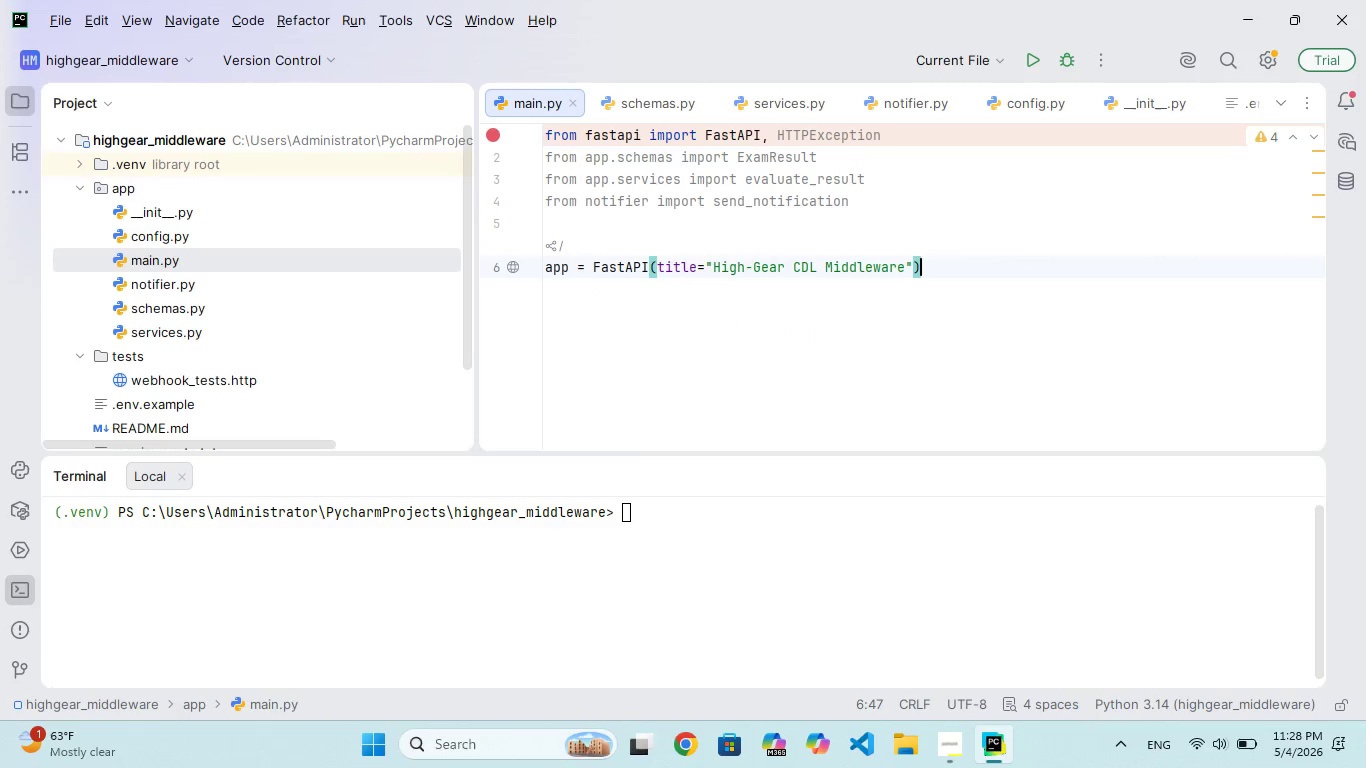 
key(ArrowRight)
 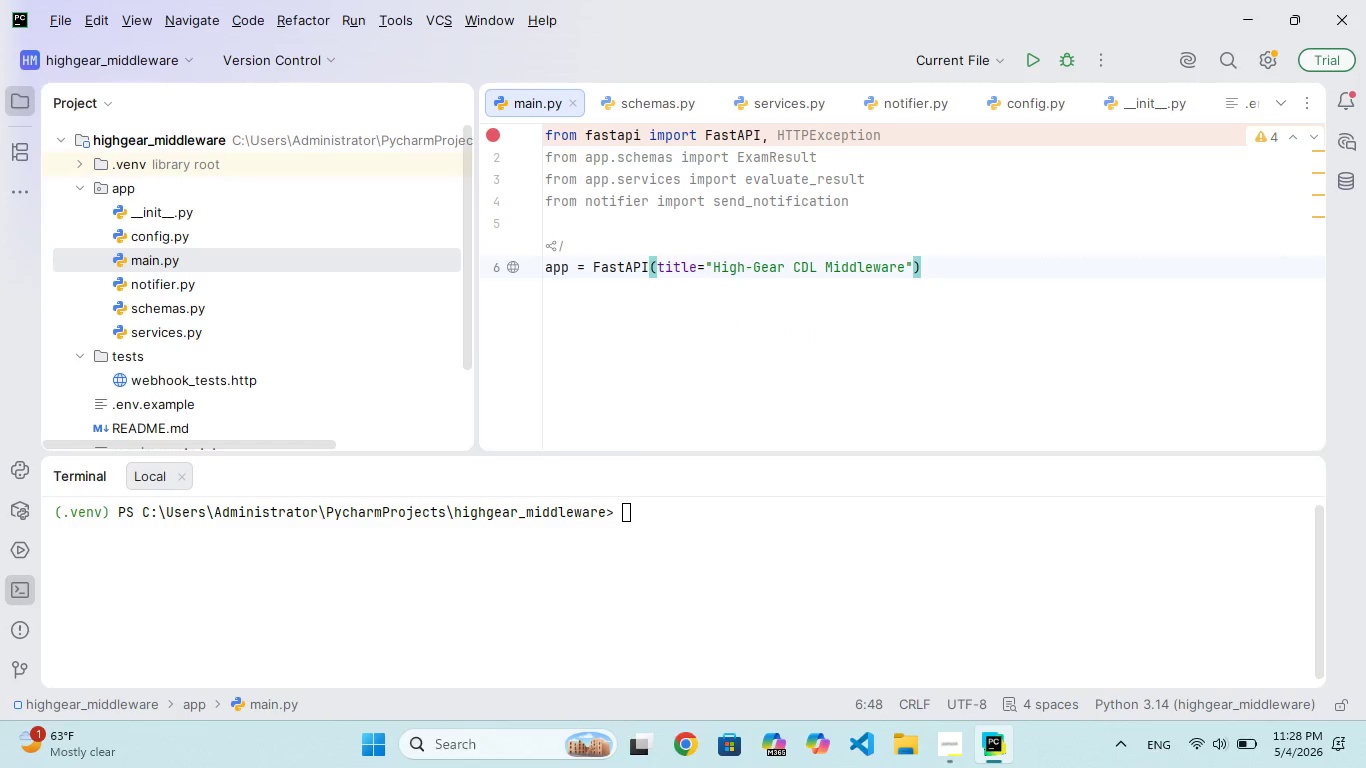 
key(Enter)
 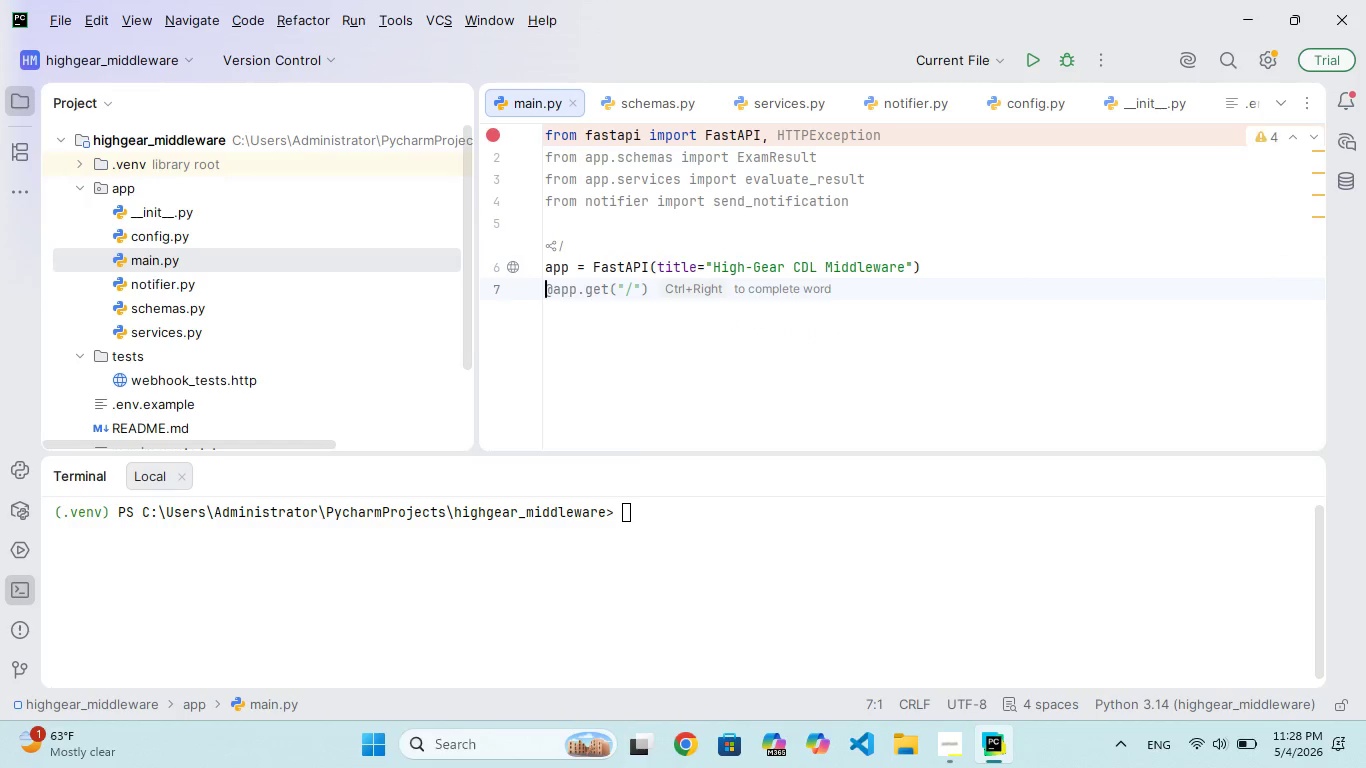 
key(Enter)
 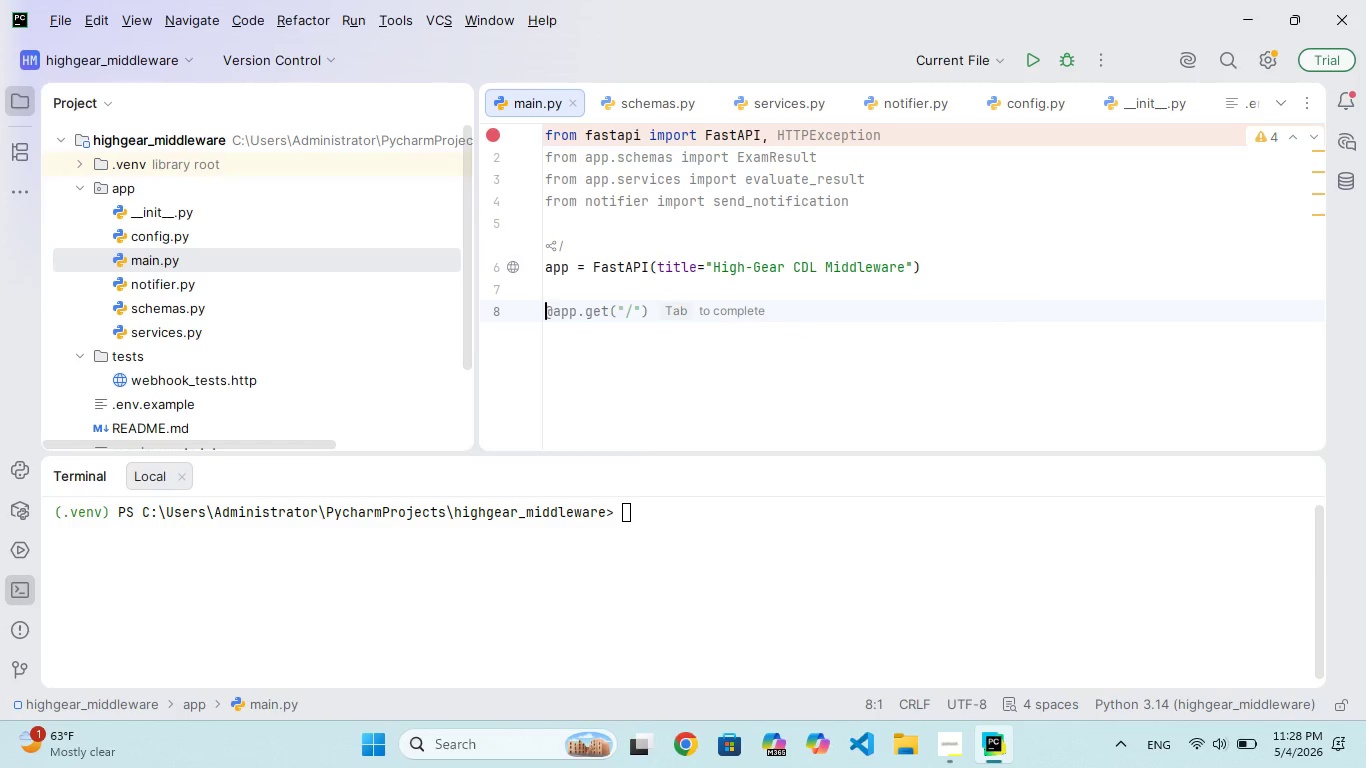 
wait(5.06)
 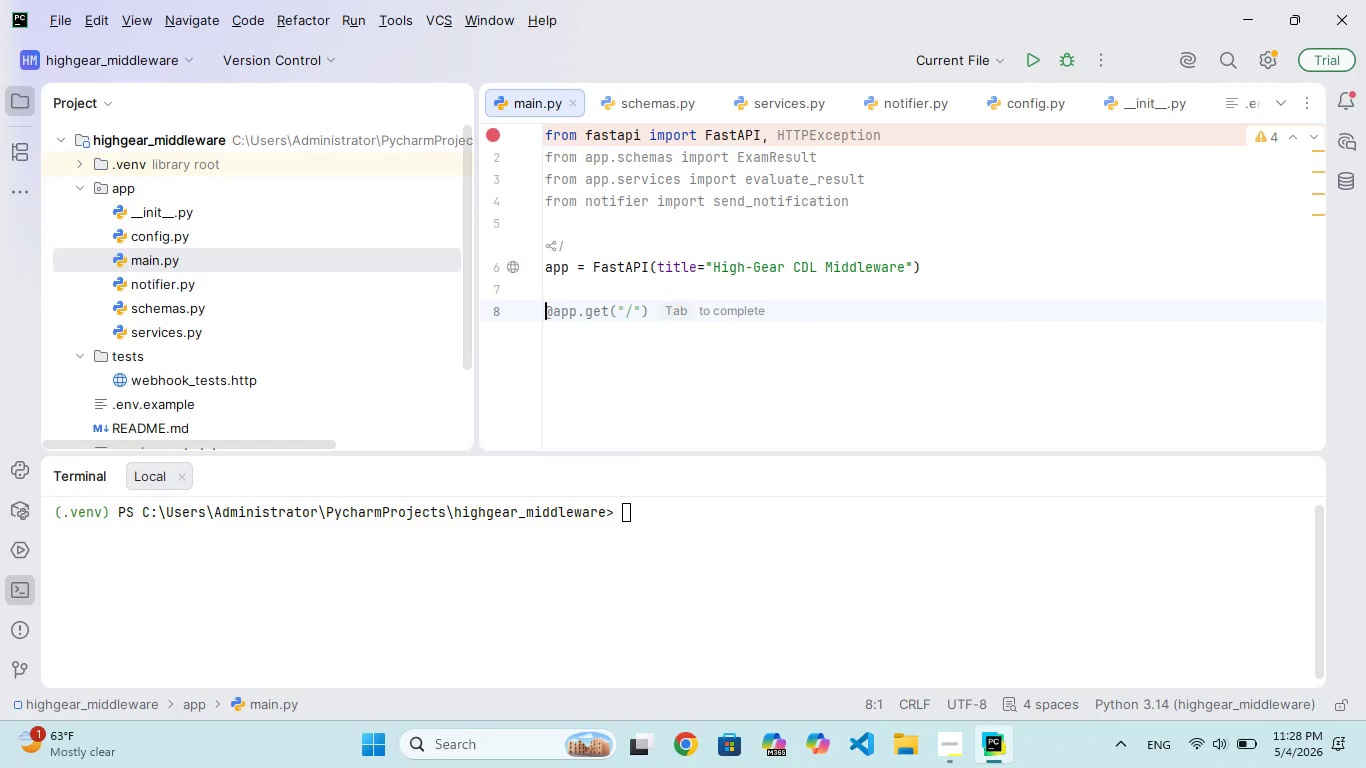 
type(Q)
key(Backspace)
type(app.pot("/webhook/exm)
 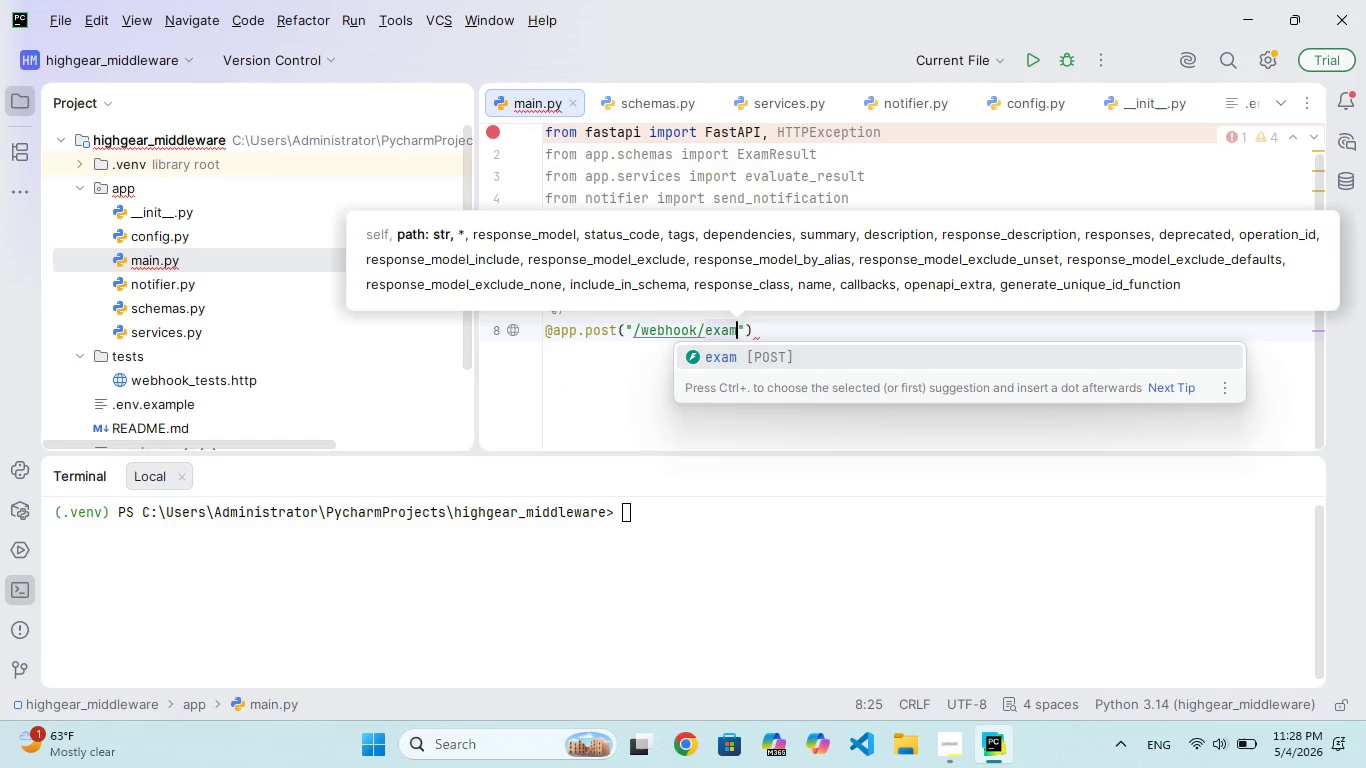 
hold_key(key=2, duration=0.33)
 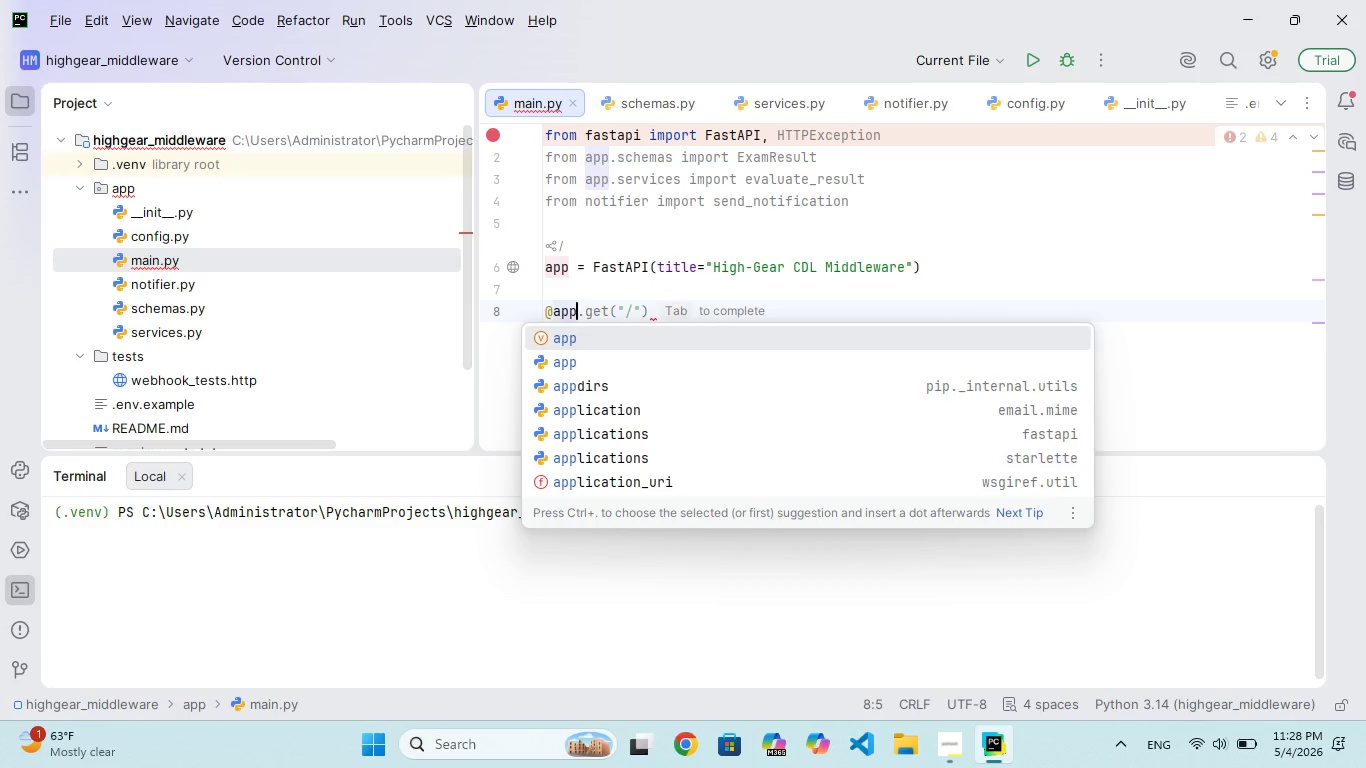 
hold_key(key=S, duration=0.47)
 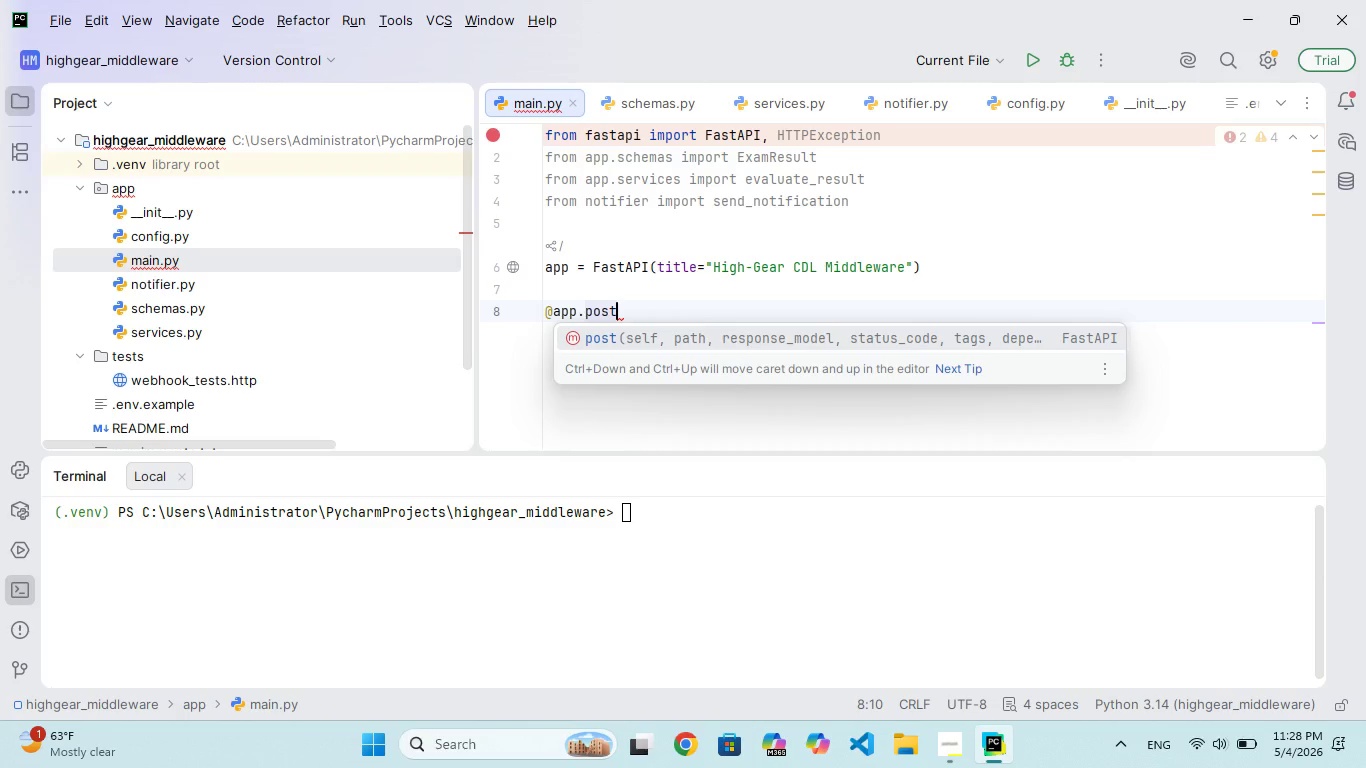 
hold_key(key=A, duration=0.38)
 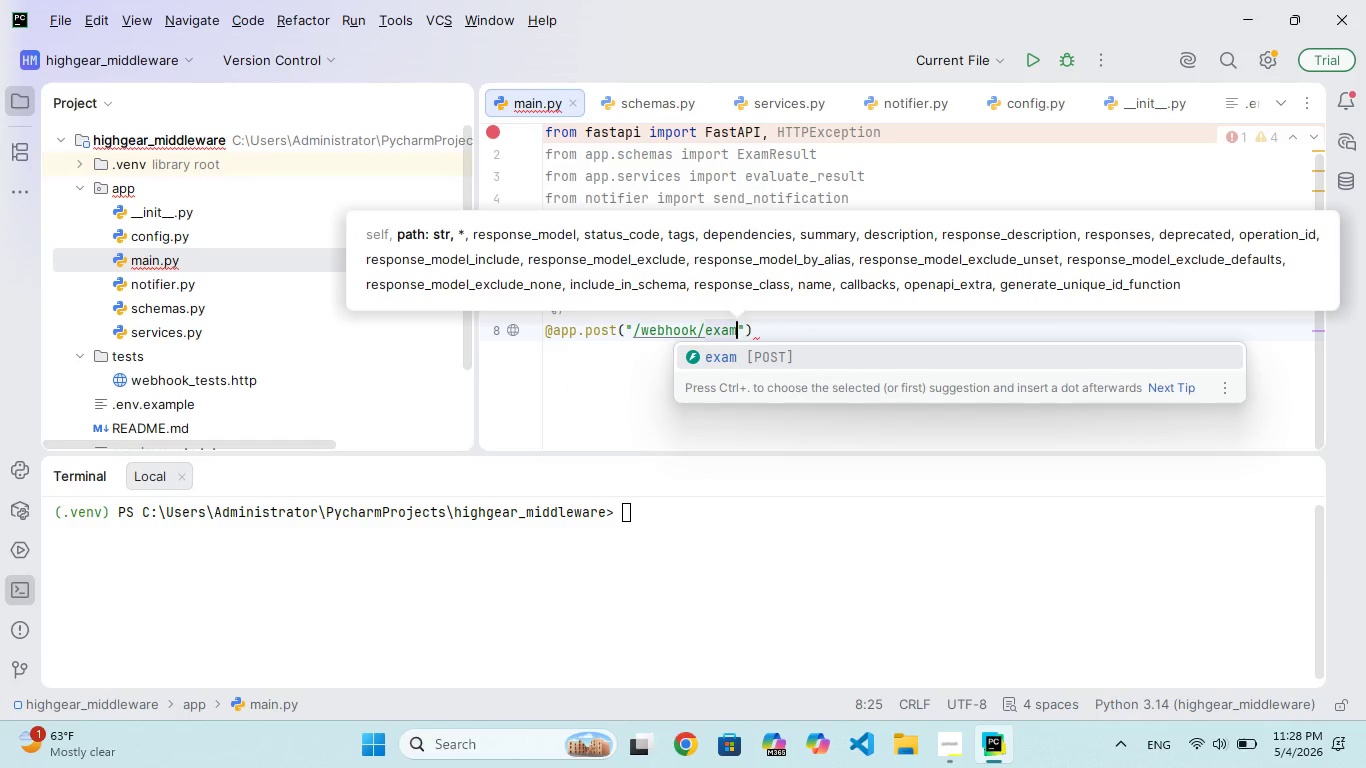 
type(-resu)
 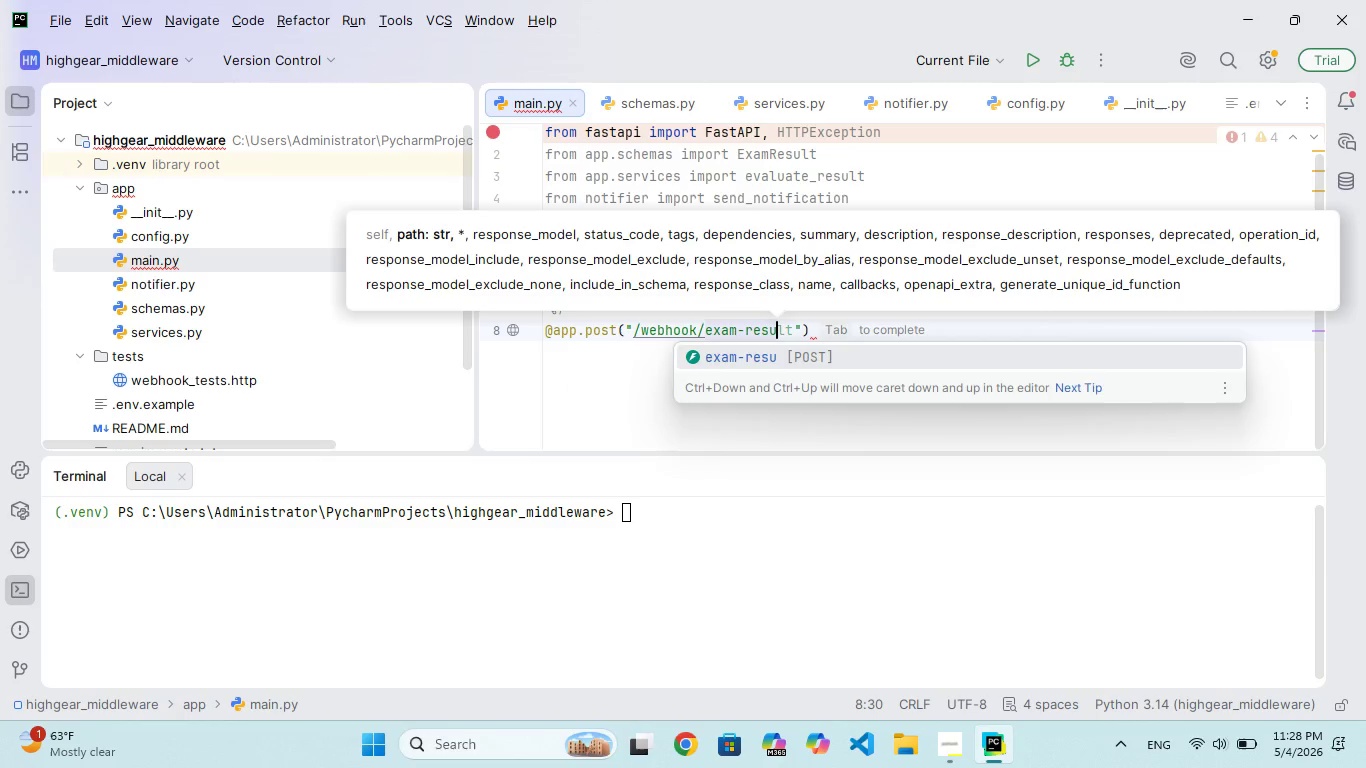 
hold_key(key=L, duration=0.39)
 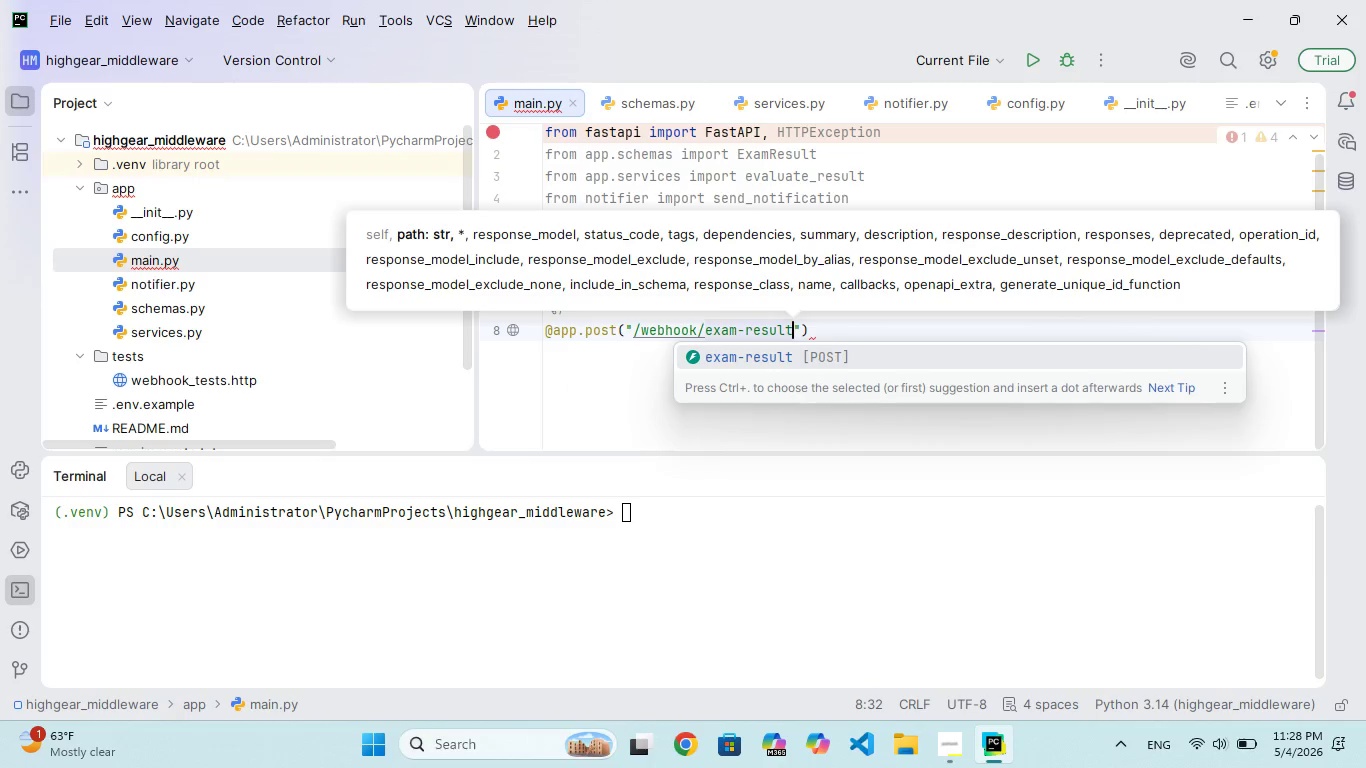 
hold_key(key=T, duration=0.31)
 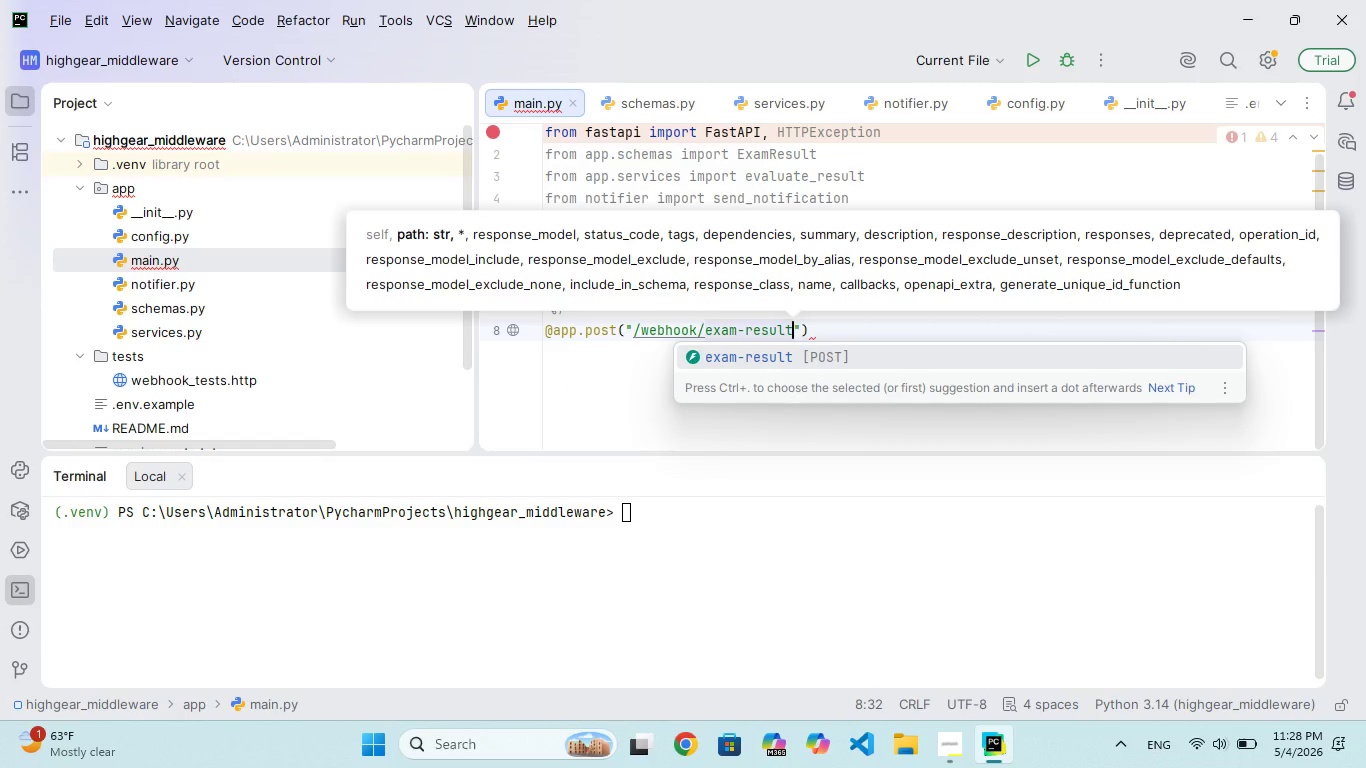 
key(ArrowRight)
 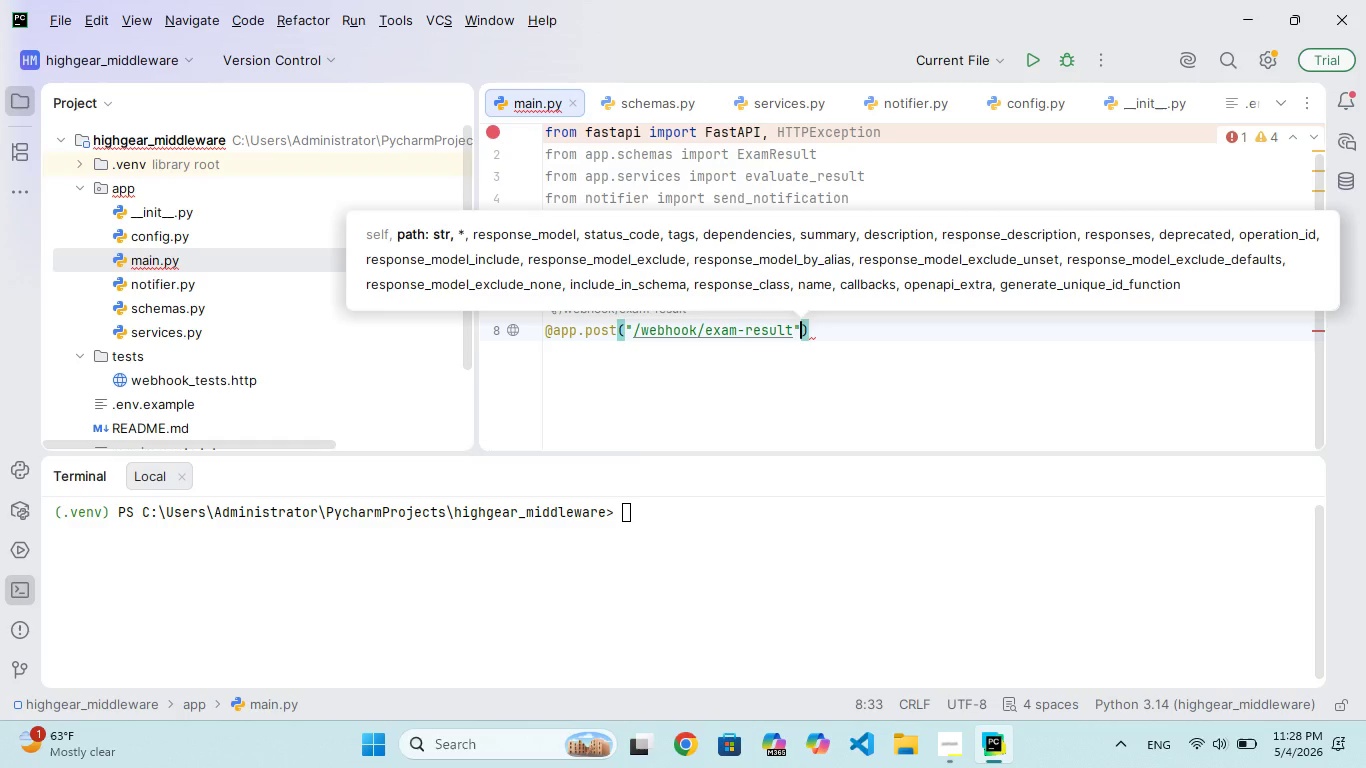 
wait(15.89)
 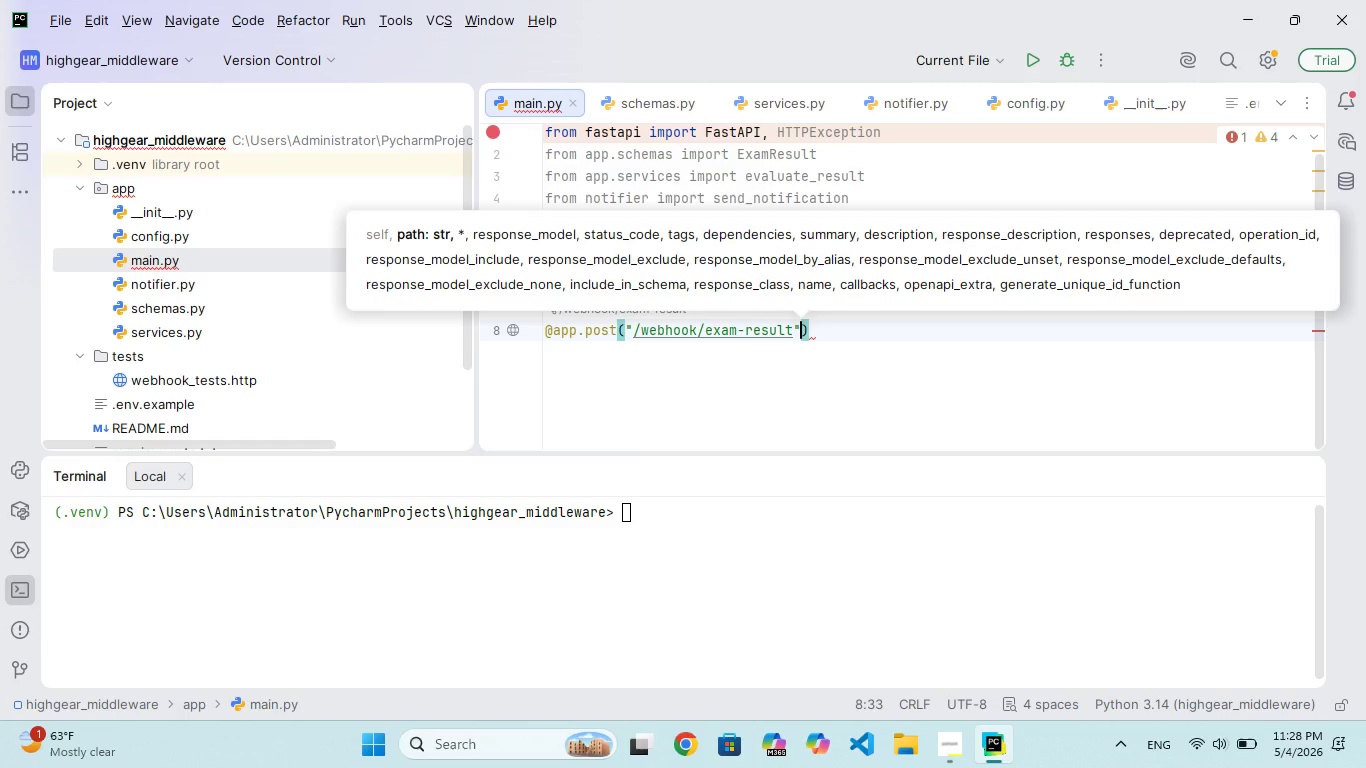 
key(ArrowRight)
 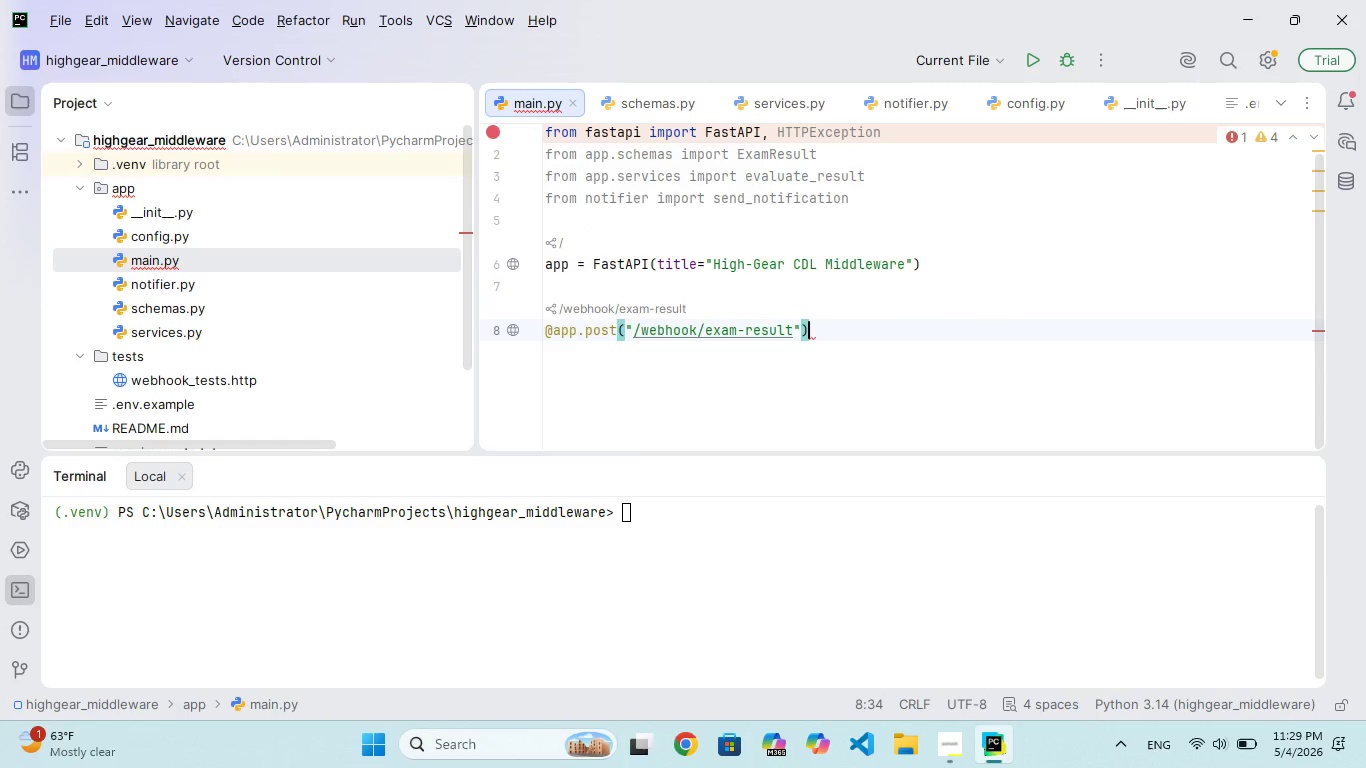 
key(Enter)
 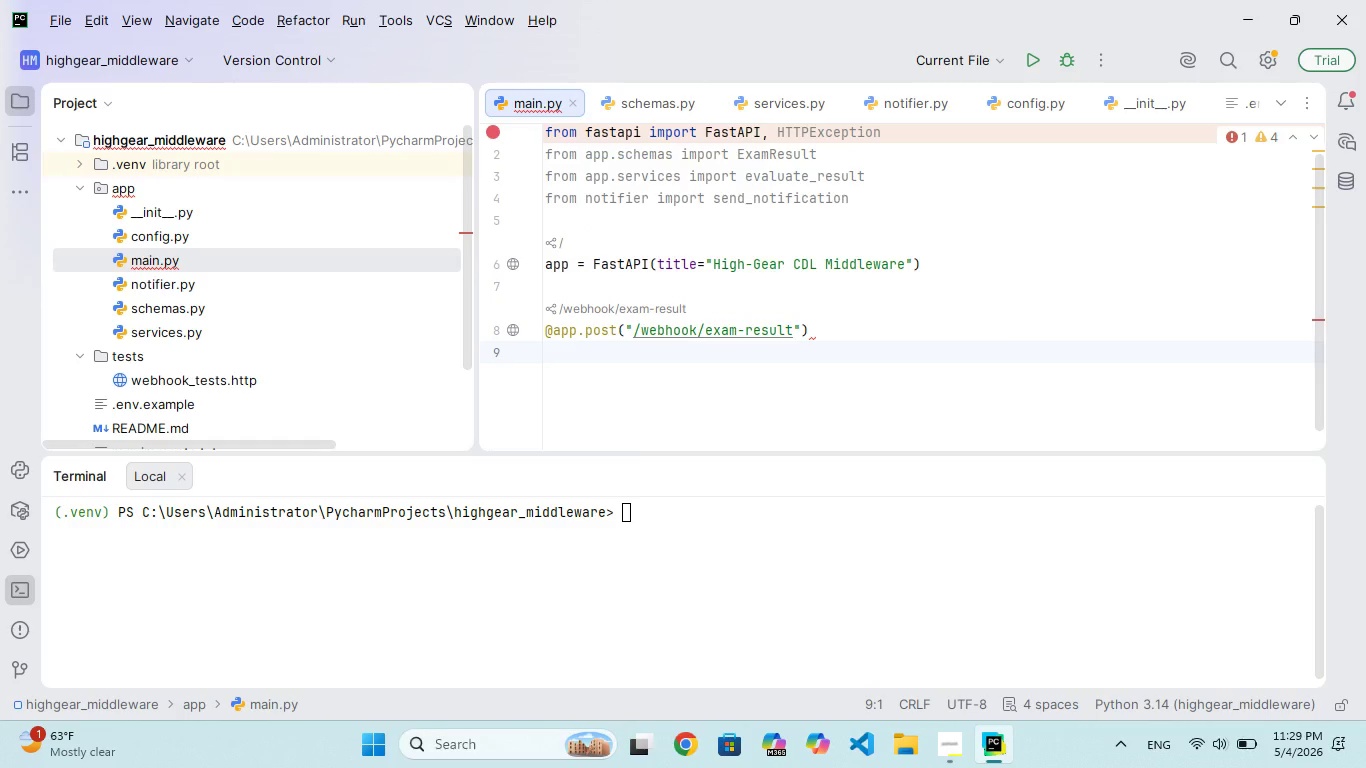 
type(def reci)
key(Backspace)
type(eived)
 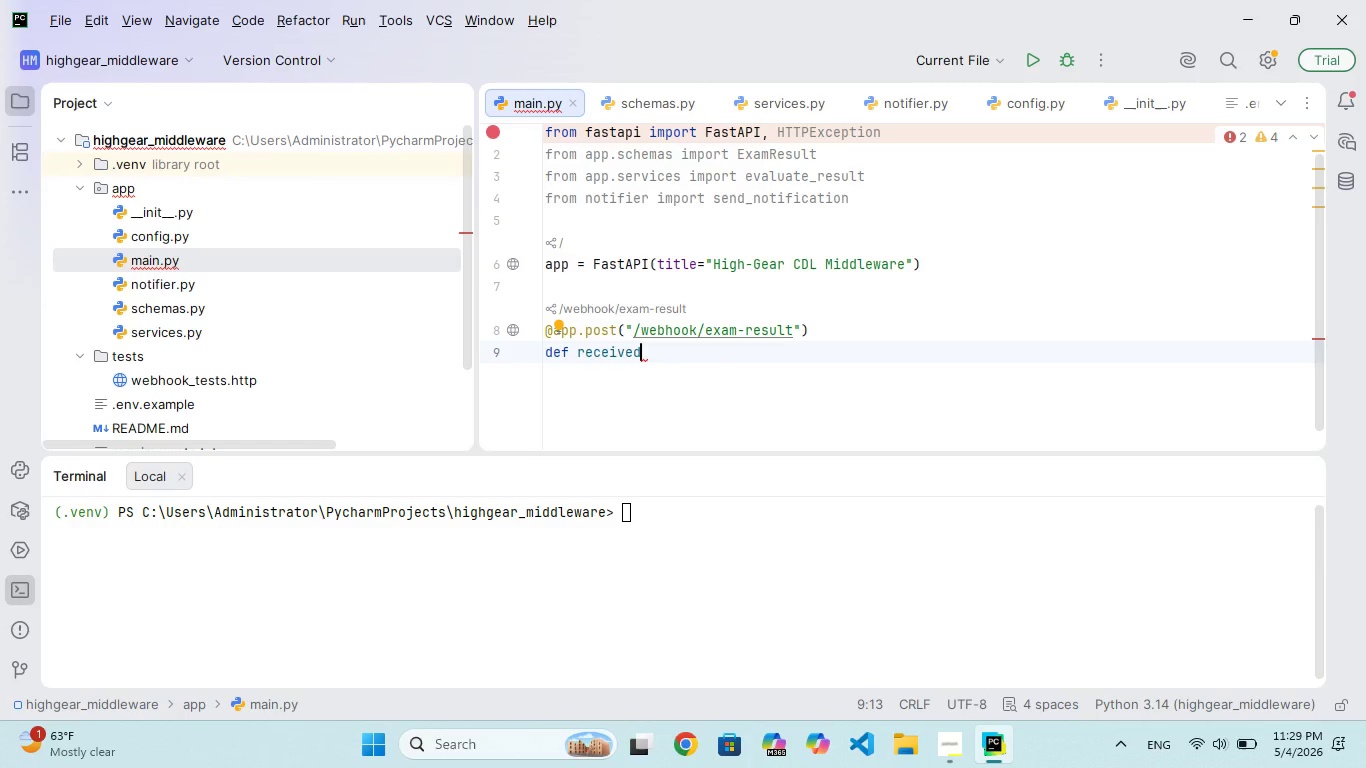 
type(_exam(dat: Em)
key(Backspace)
key(Backspace)
type(xm)
 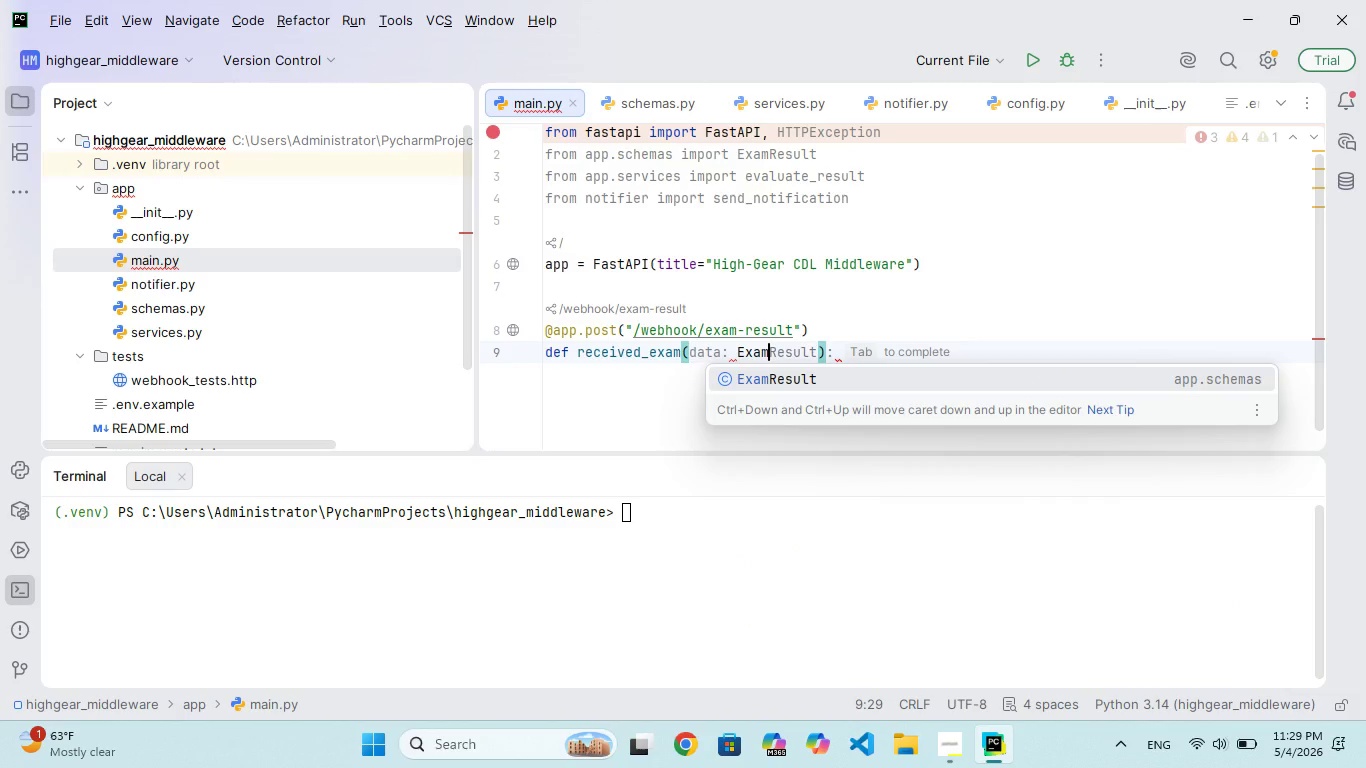 
 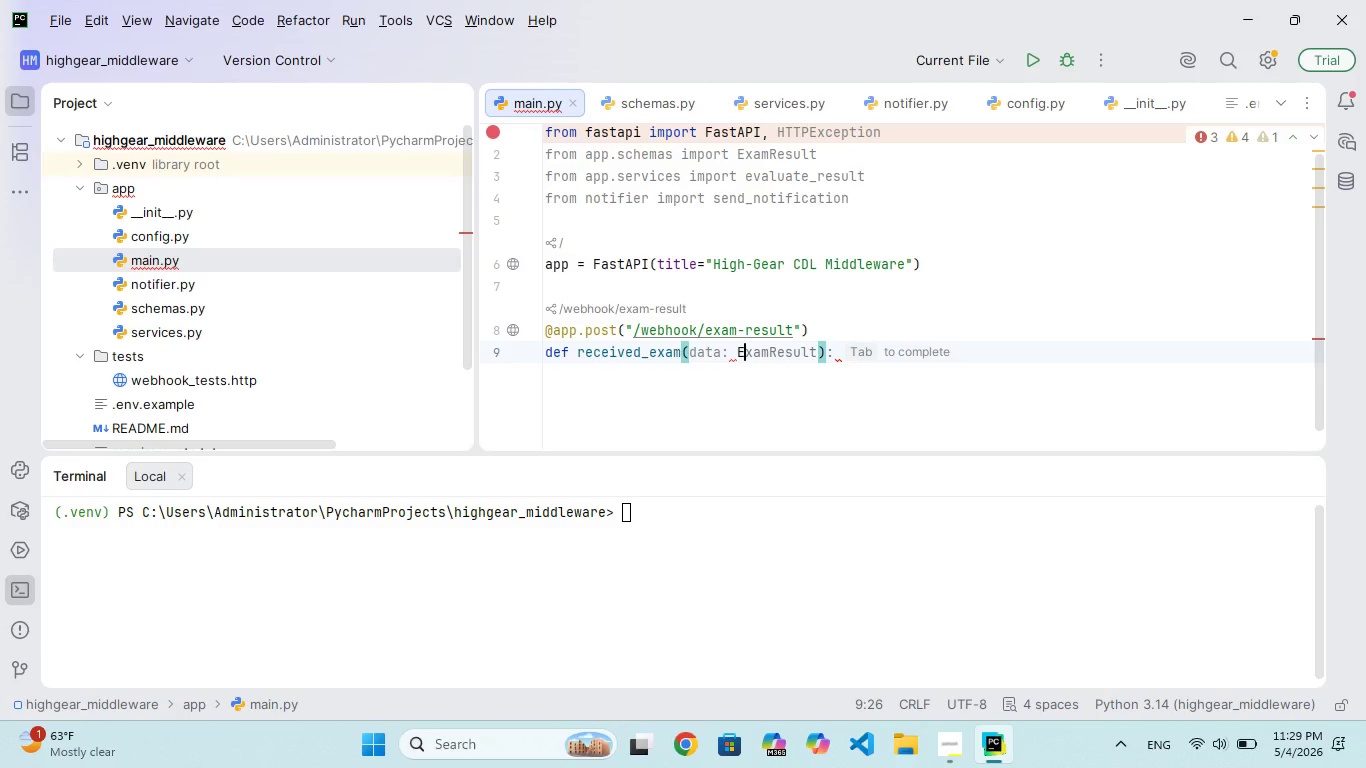 
hold_key(key=A, duration=0.33)
 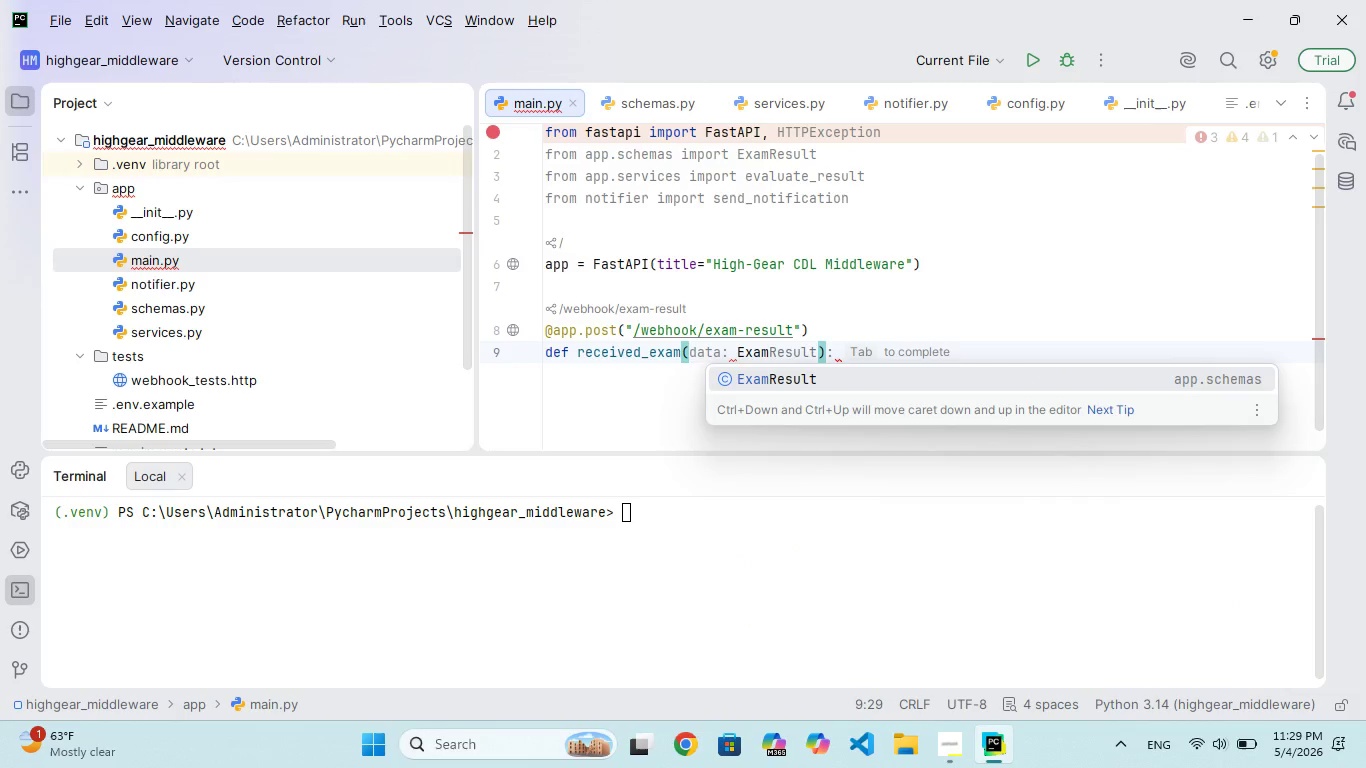 
key(Enter)
 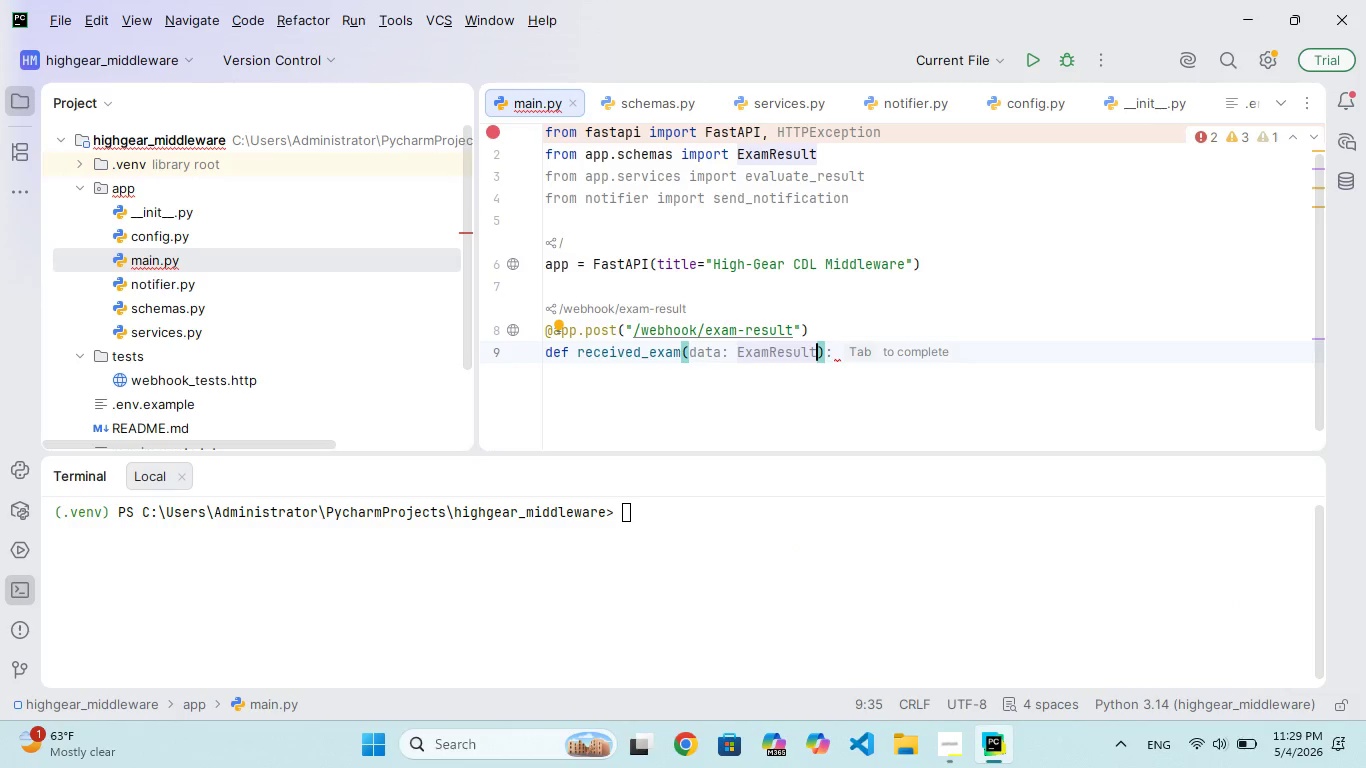 
key(ArrowRight)
 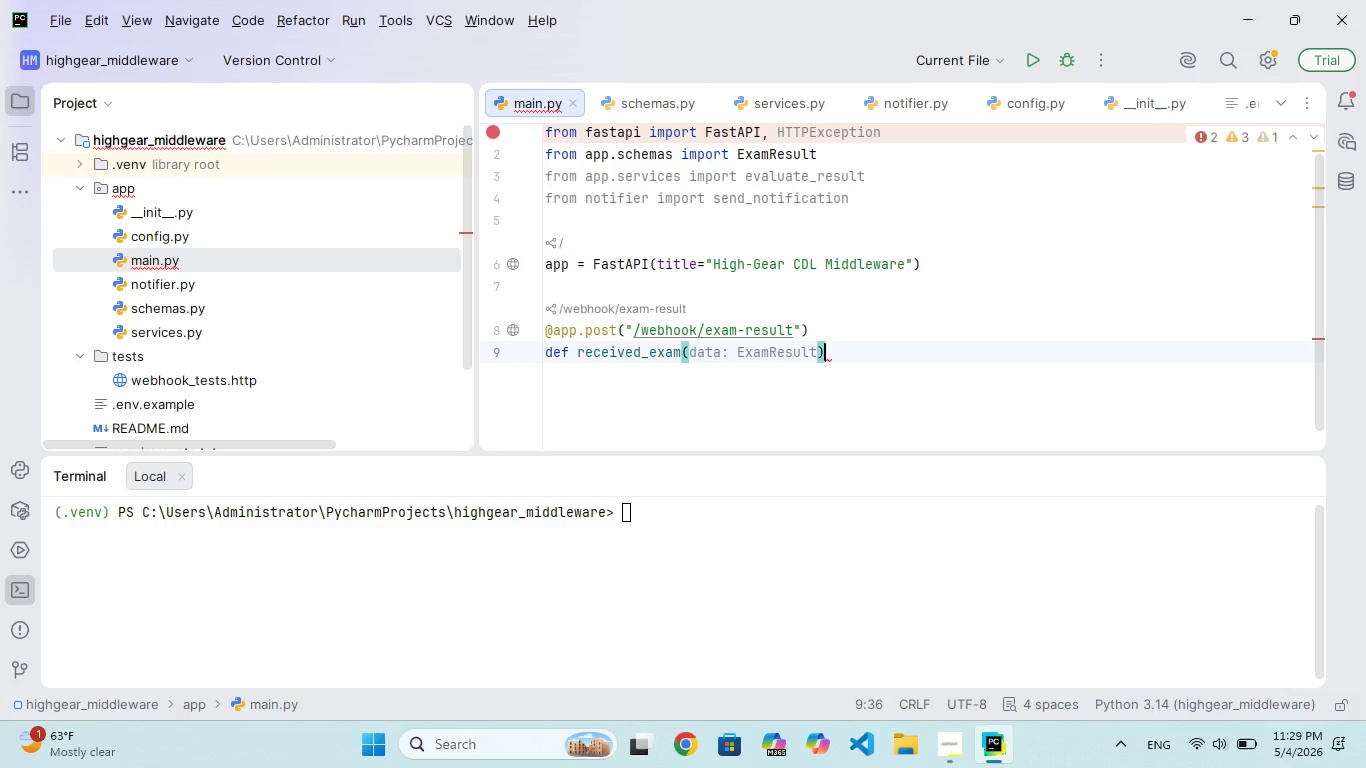 
key(Shift+Semicolon)
 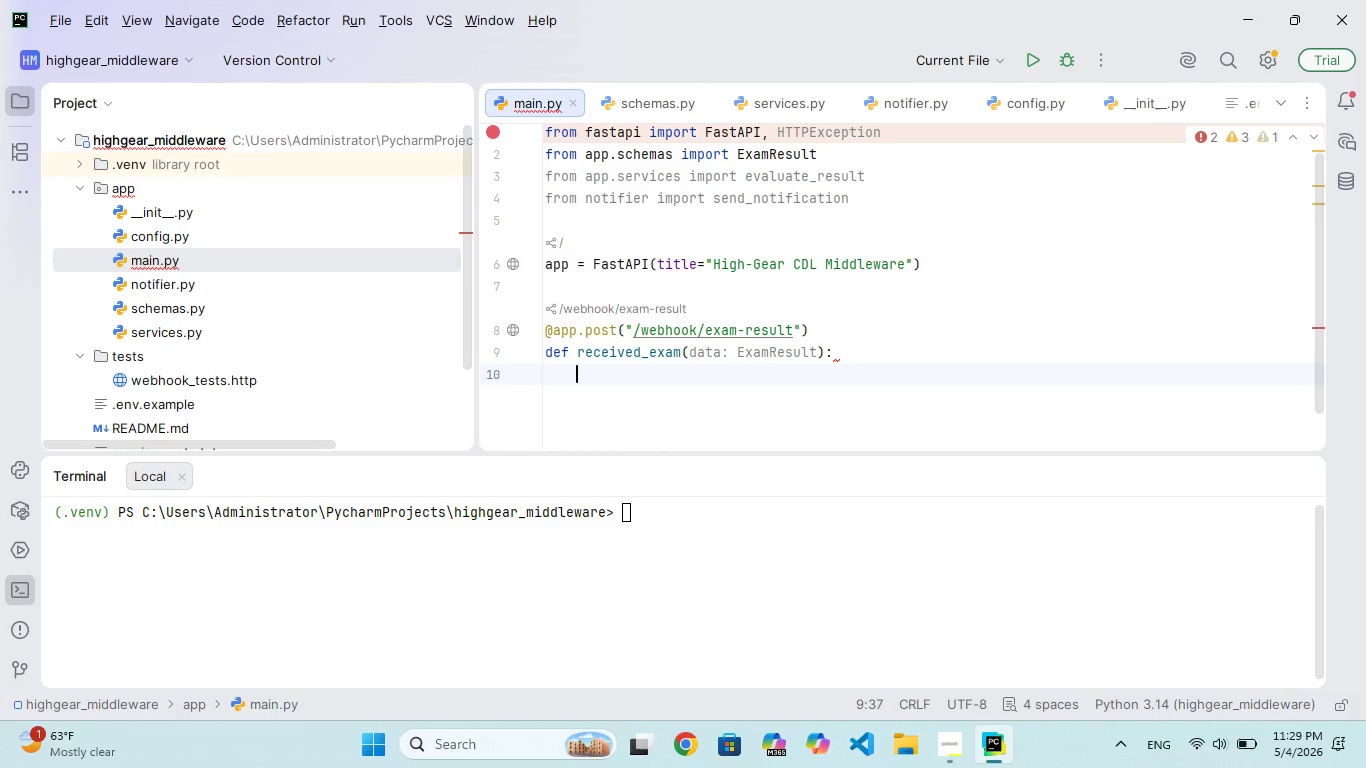 
key(Enter)
 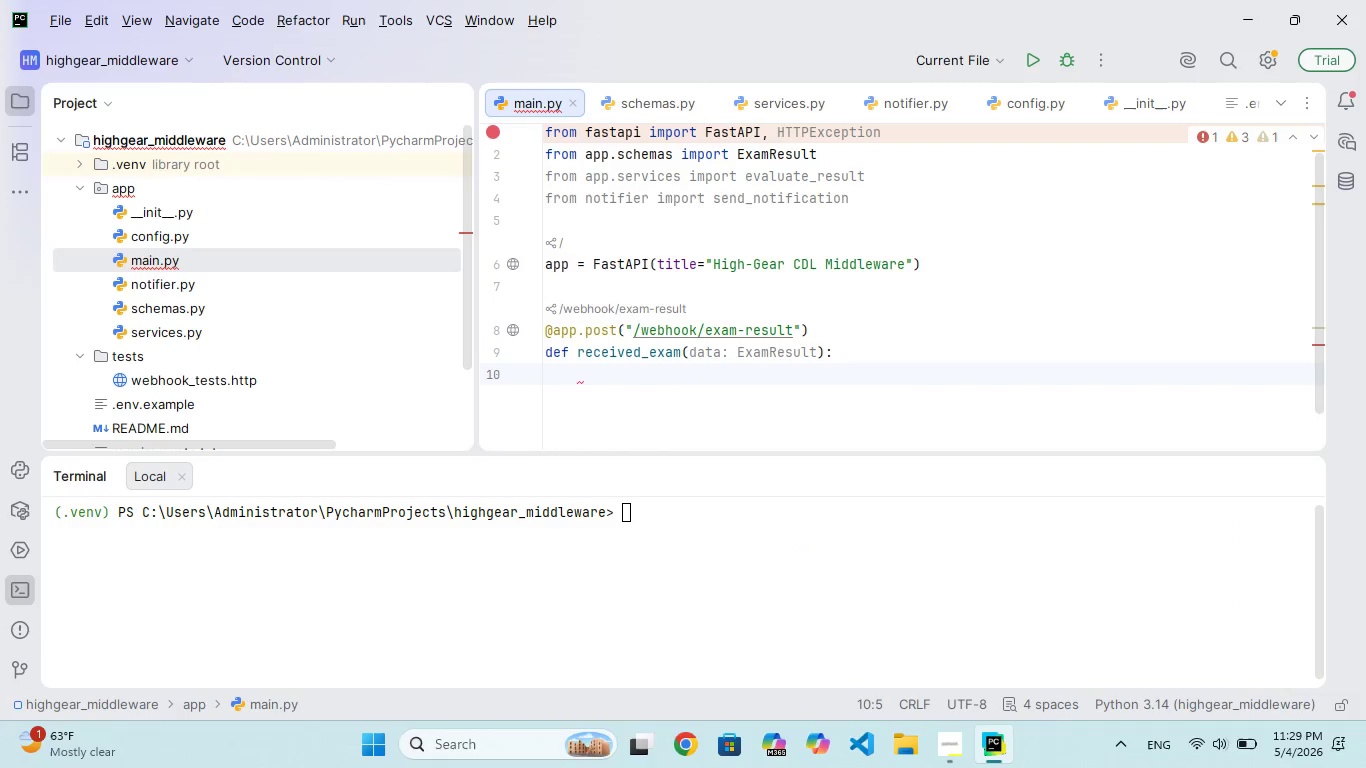 
type(ty:)
 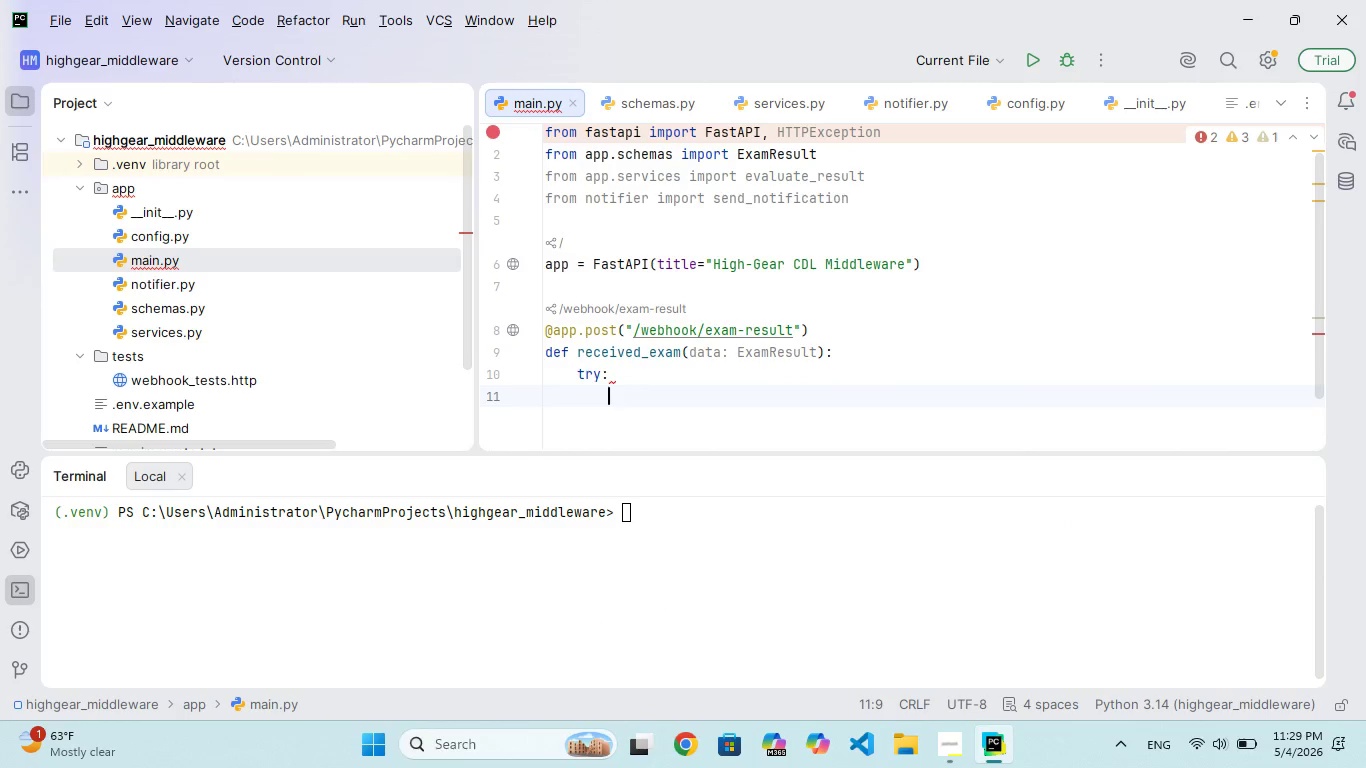 
hold_key(key=R, duration=0.34)
 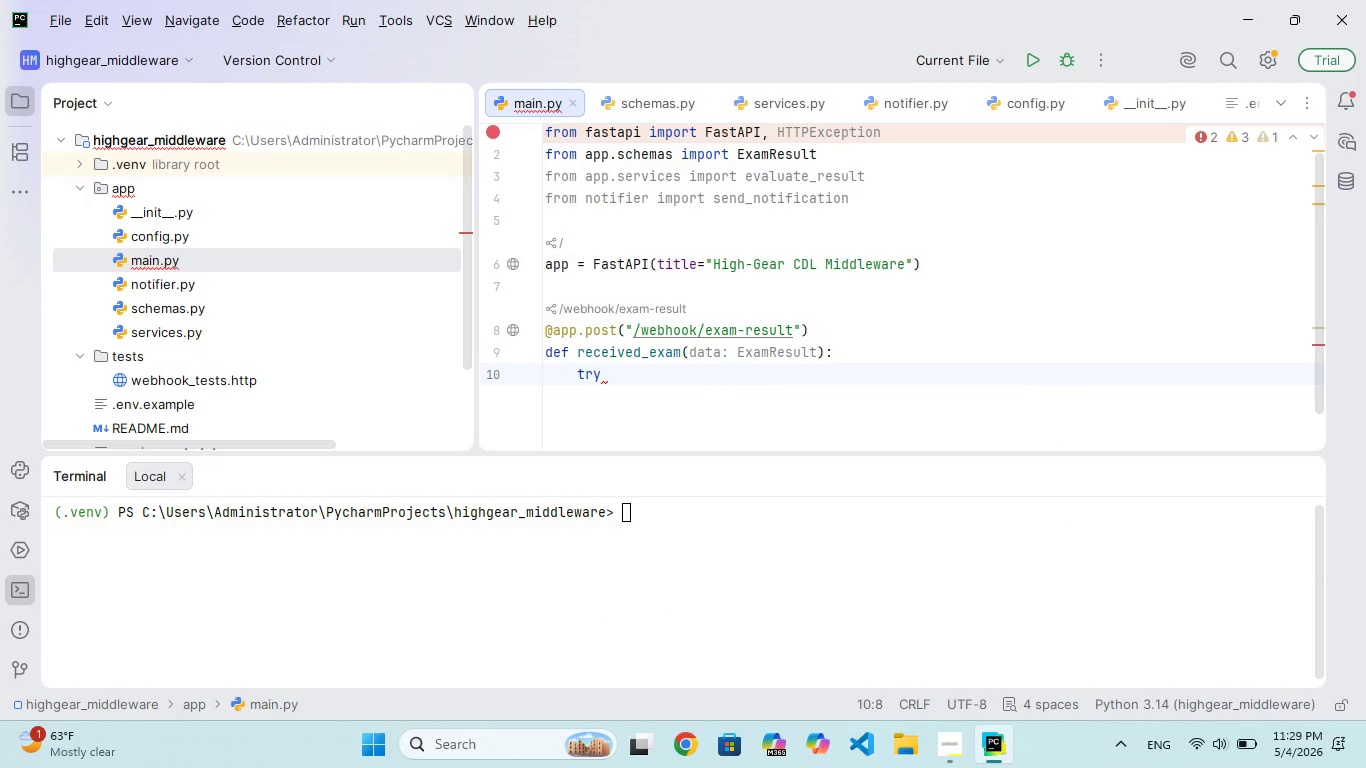 
key(Enter)
 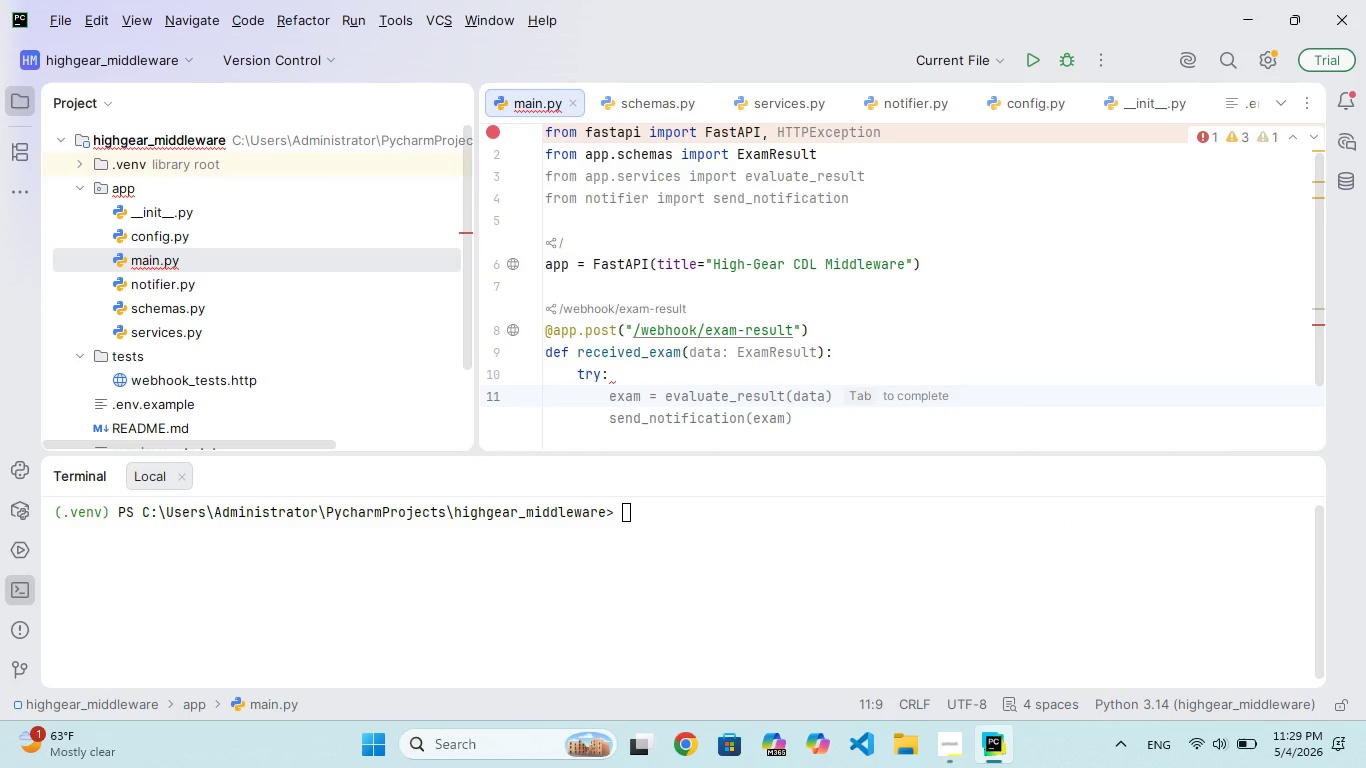 
type(flagged, issues=)
 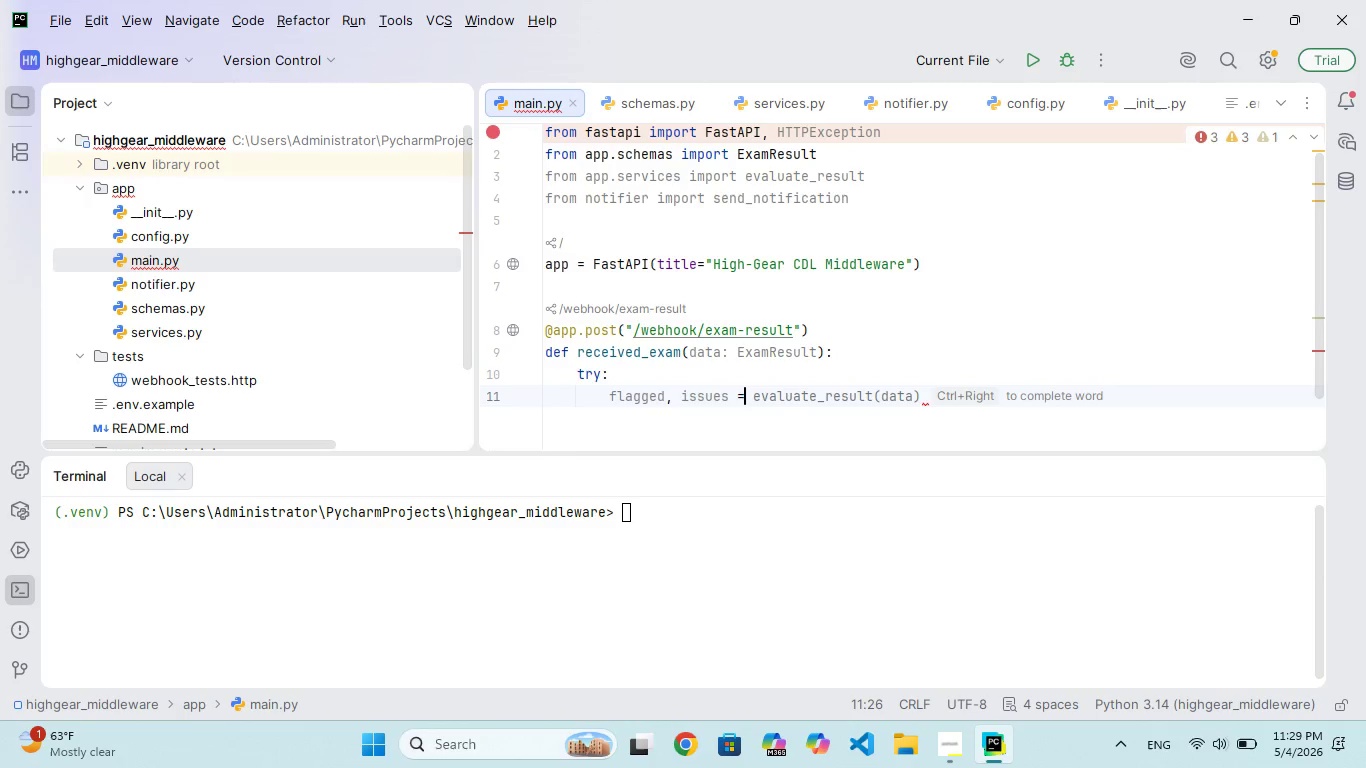 
hold_key(key=Space, duration=0.31)
 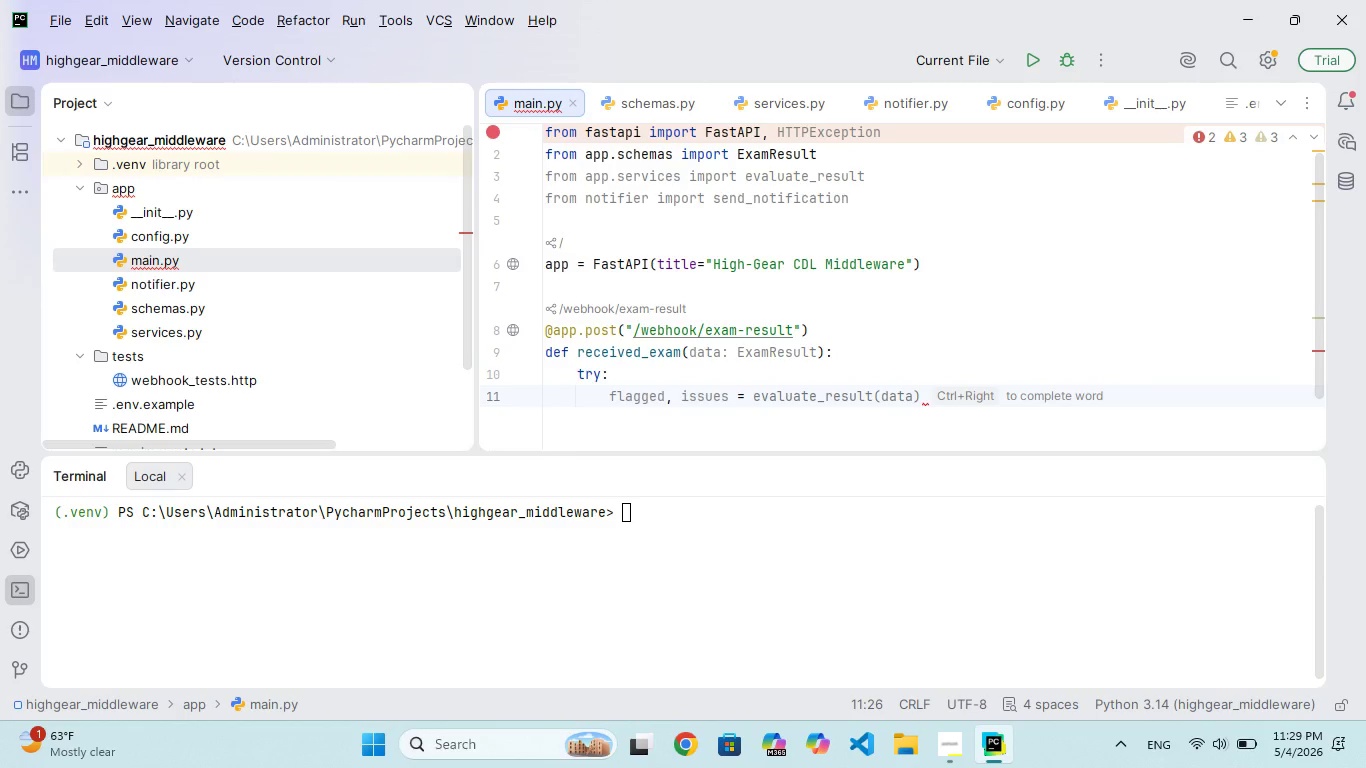 
type( evaluate_result)
 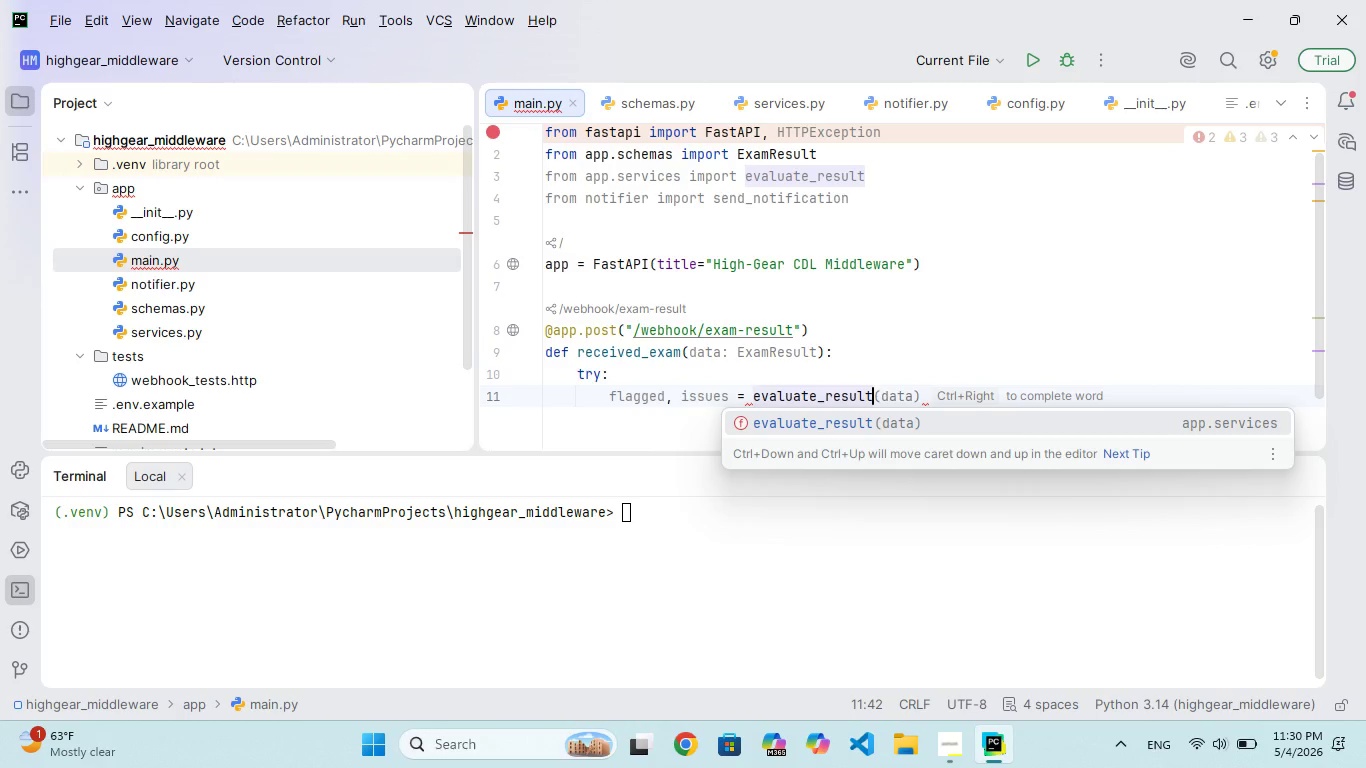 
wait(6.5)
 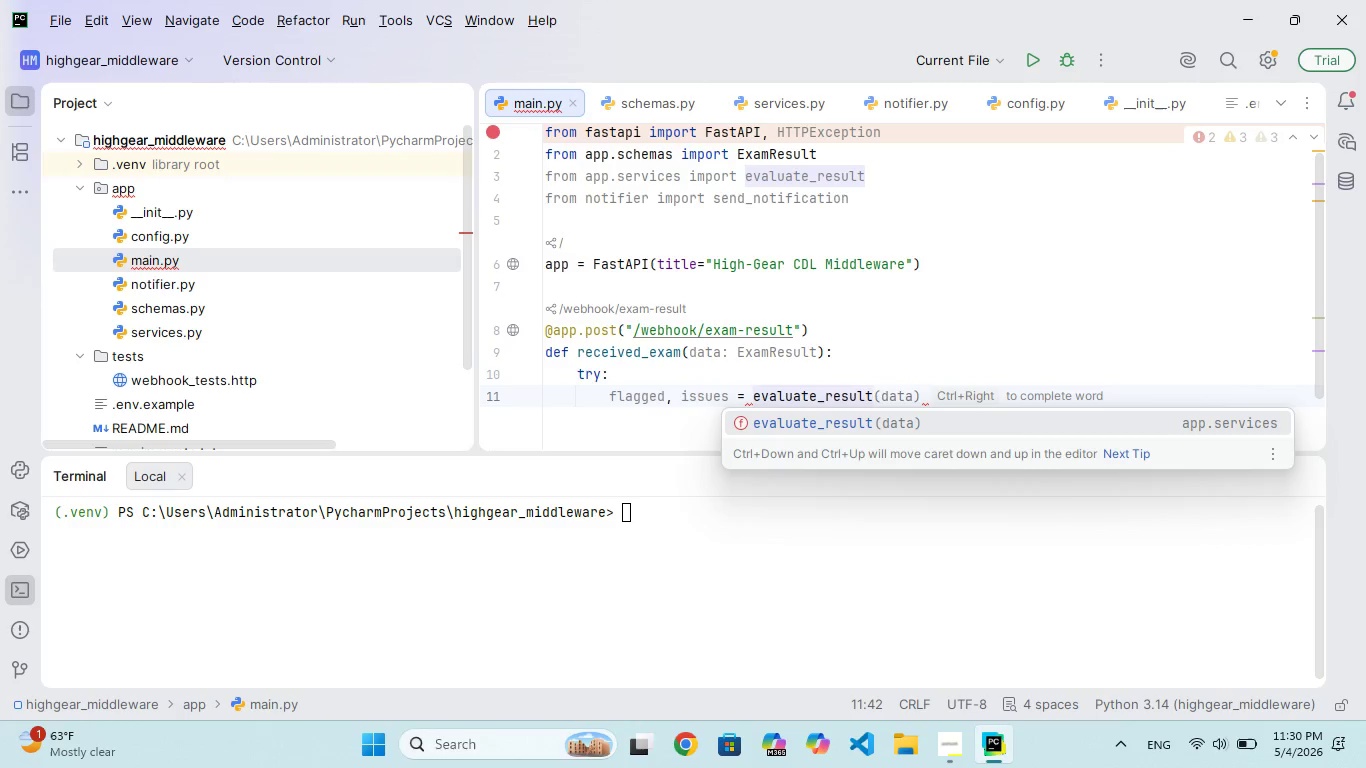 
type((dat)
 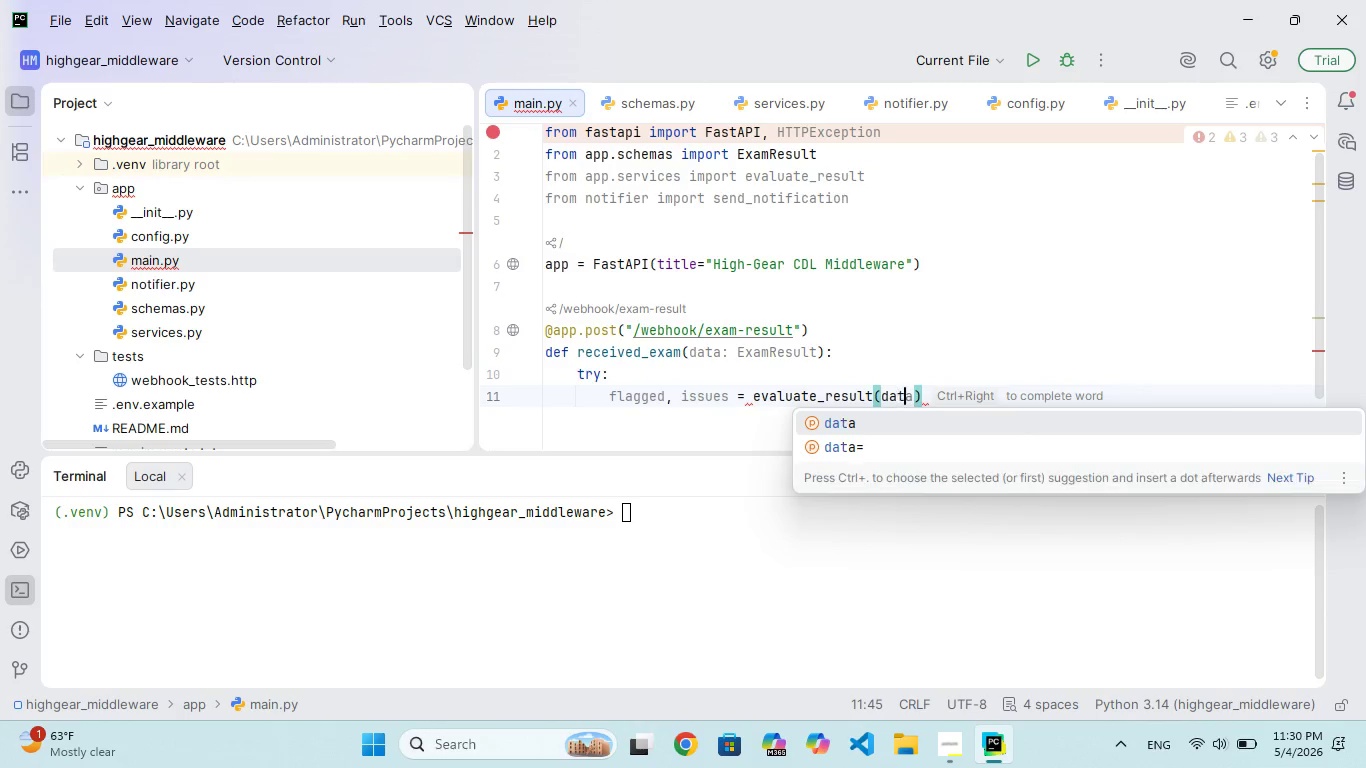 
hold_key(key=A, duration=0.36)
 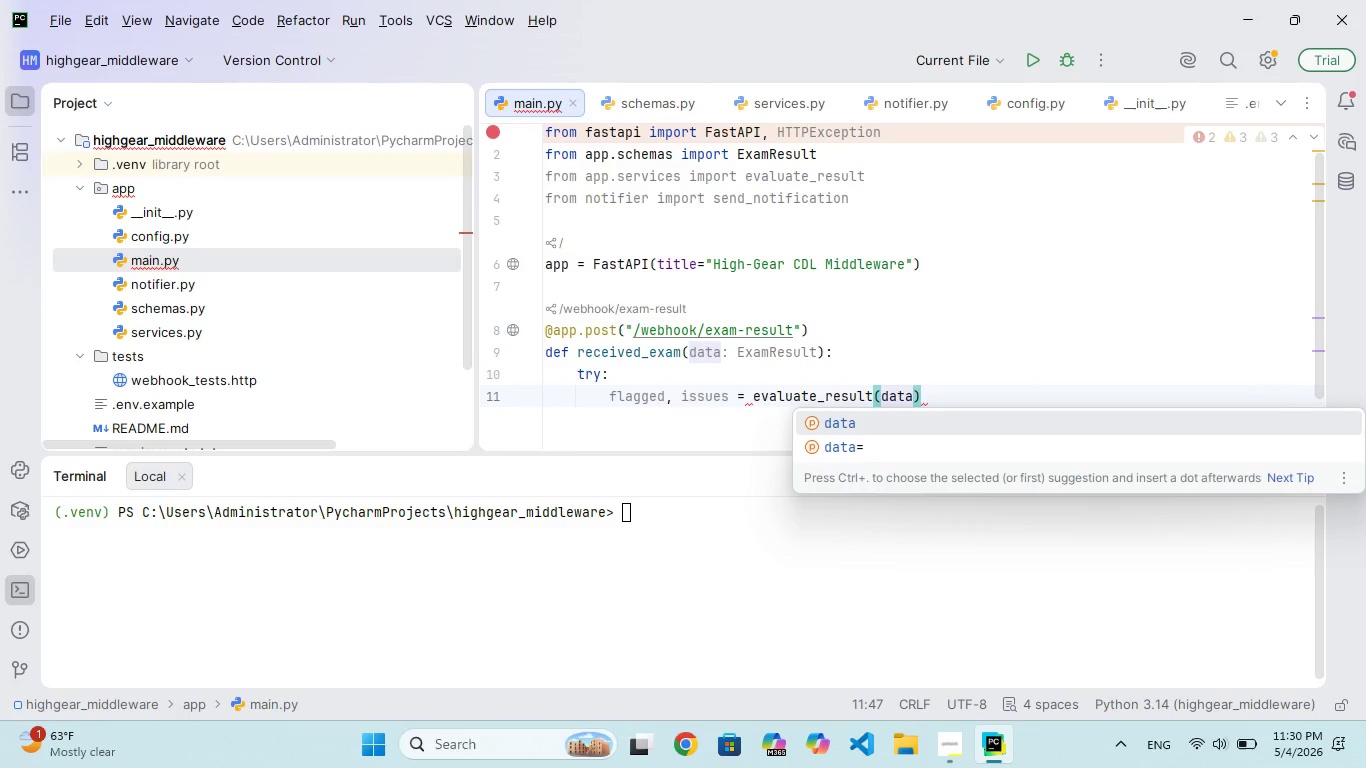 
key(ArrowRight)
 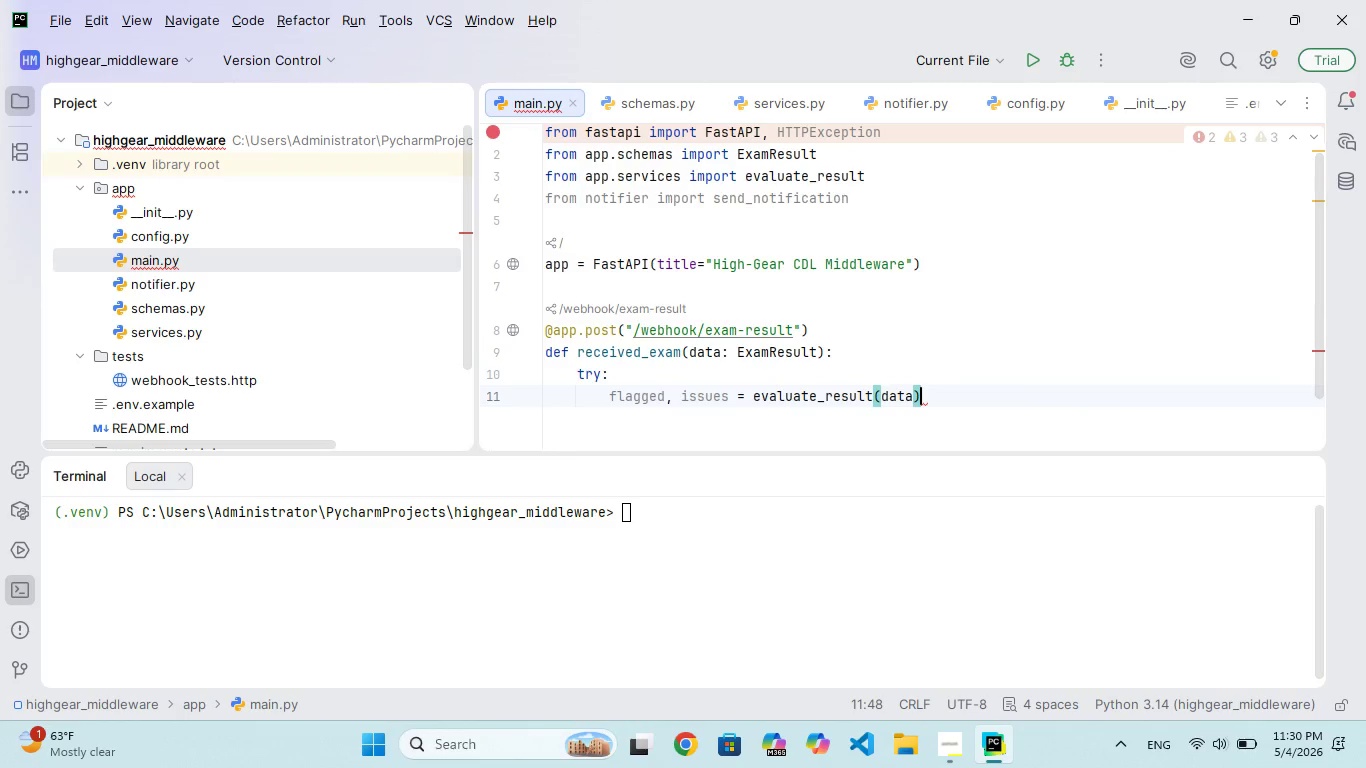 
key(Enter)
 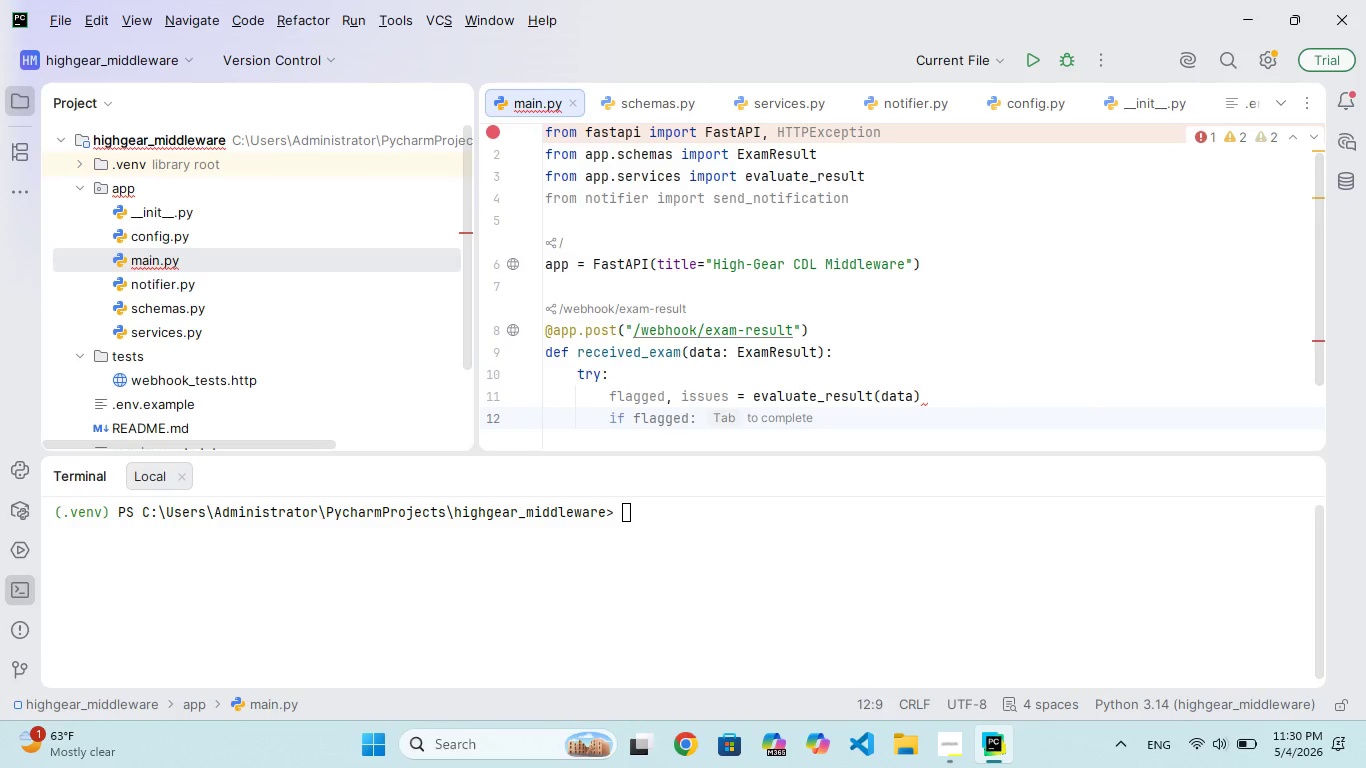 
key(Enter)
 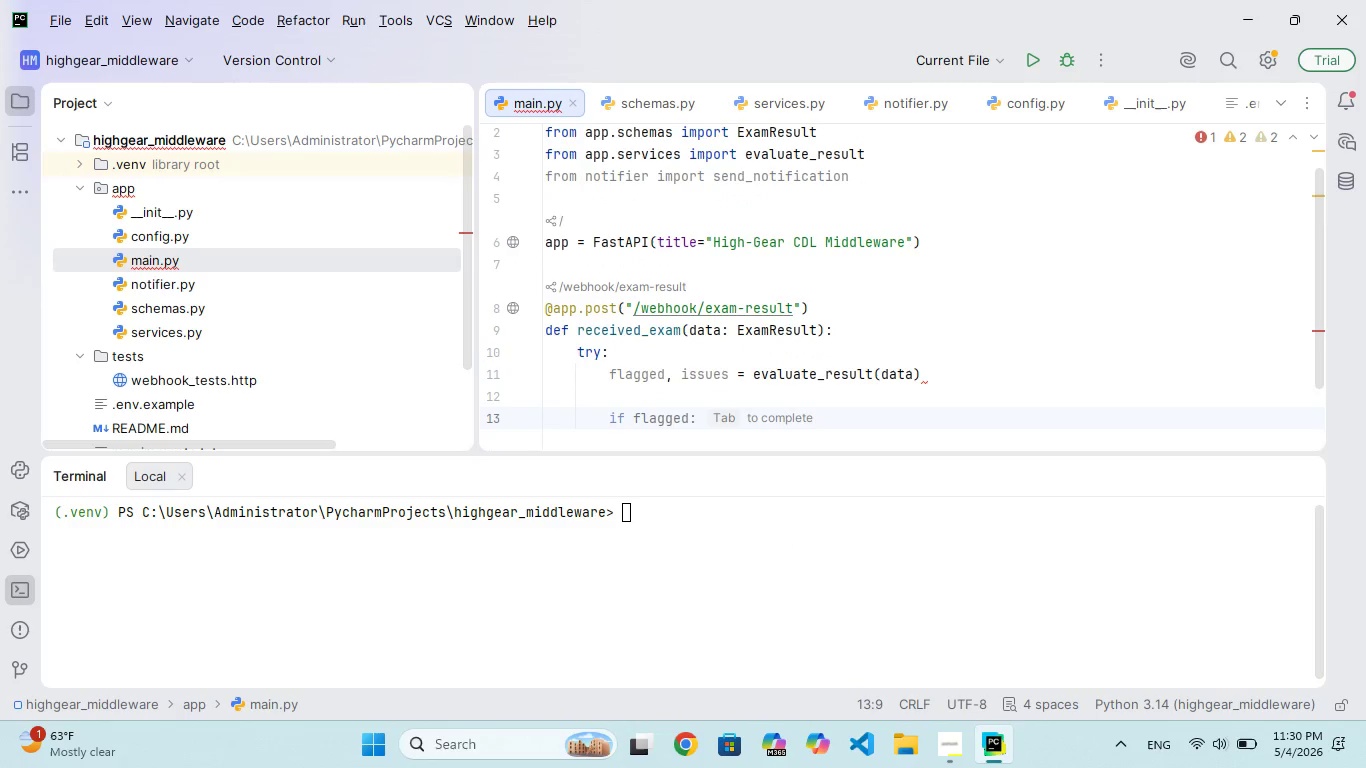 
type(messa = {)
 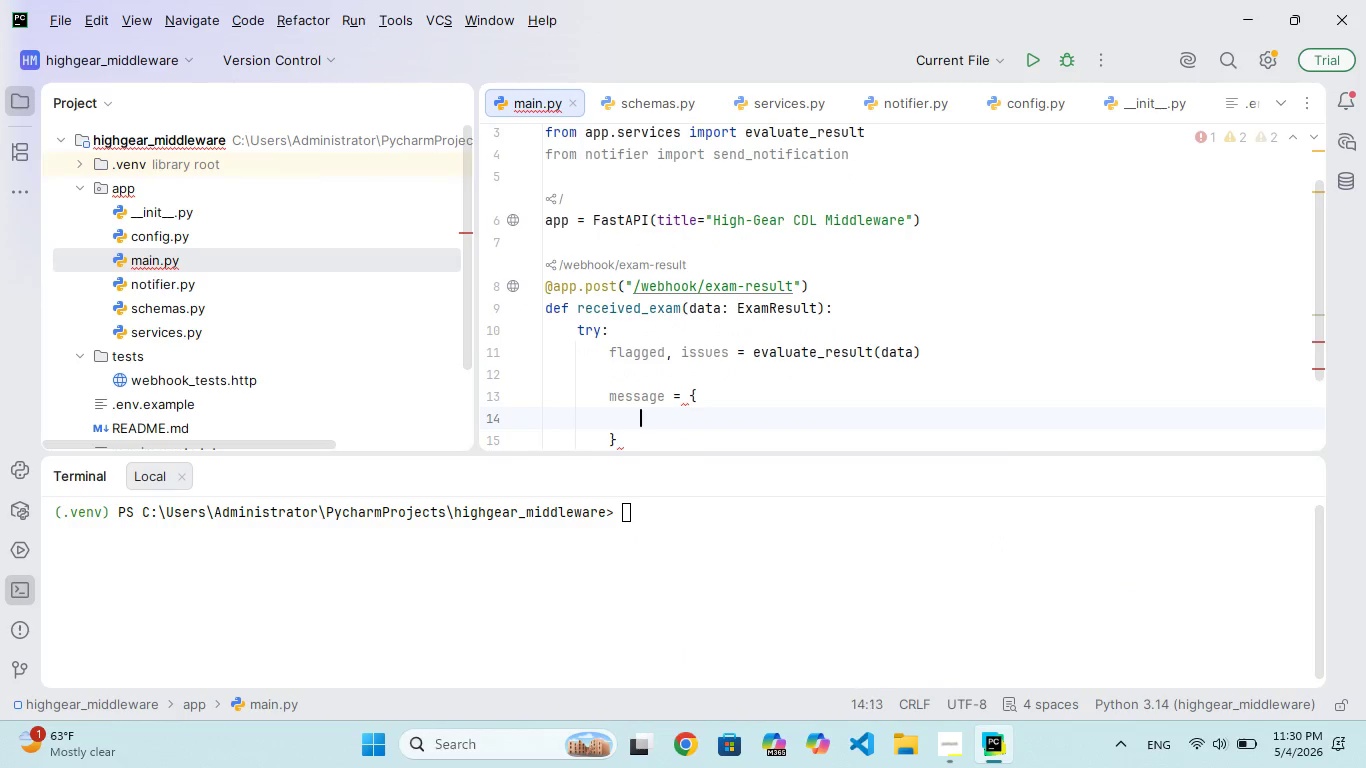 
hold_key(key=G, duration=0.33)
 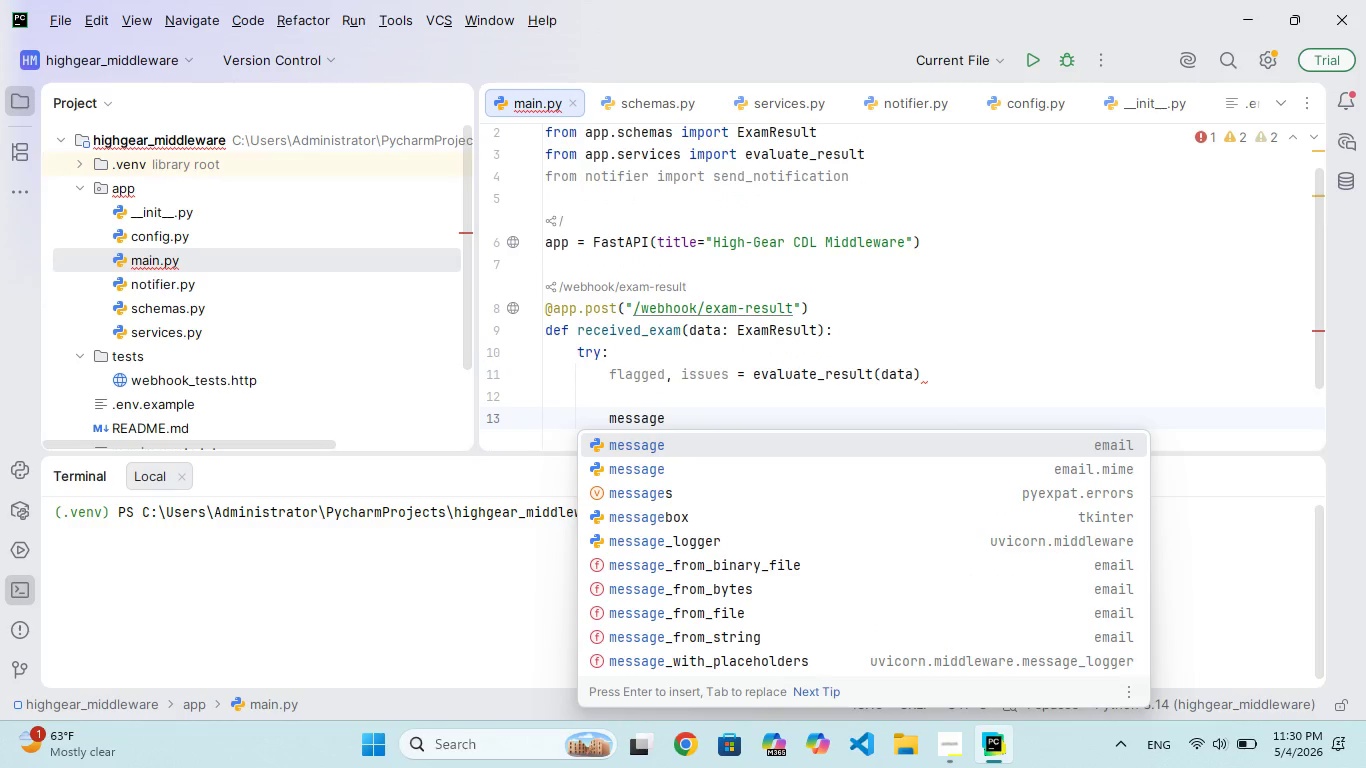 
key(Enter)
 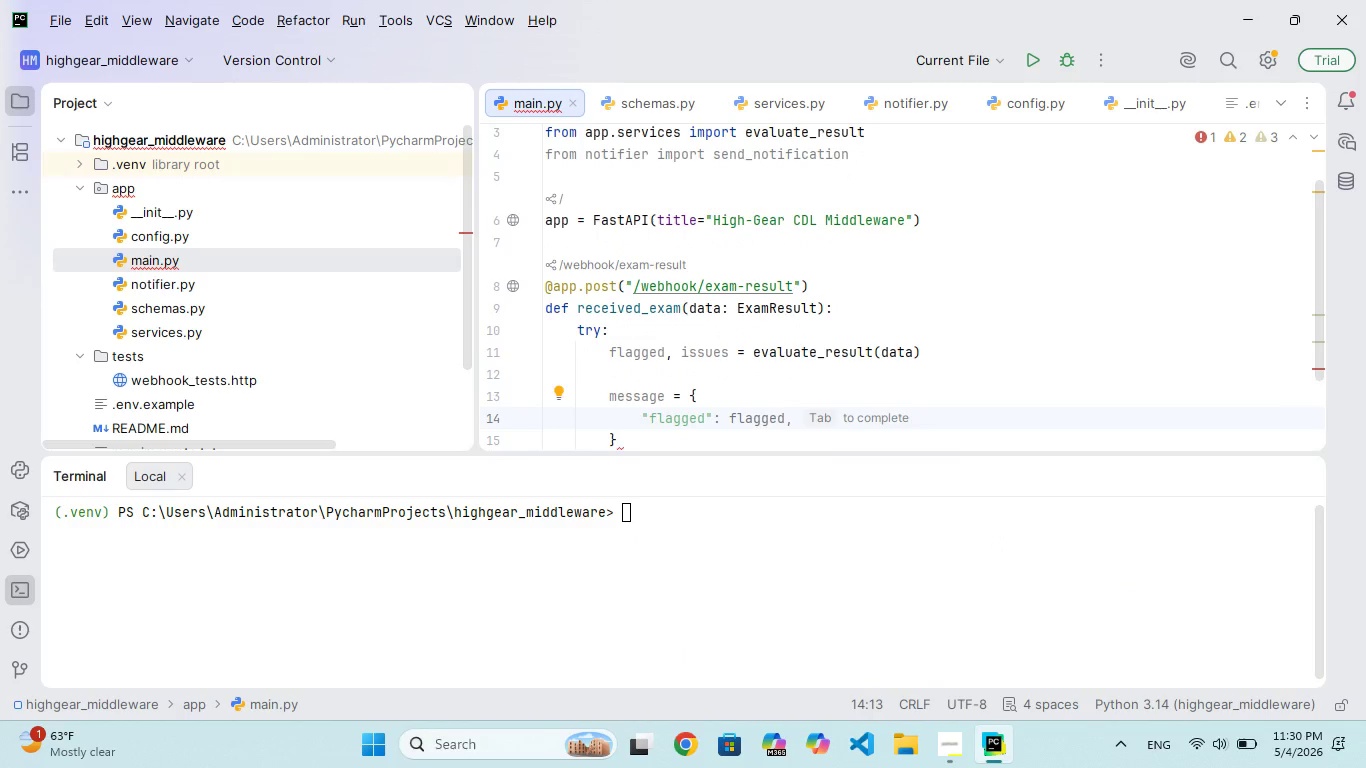 
type("tudet_)
 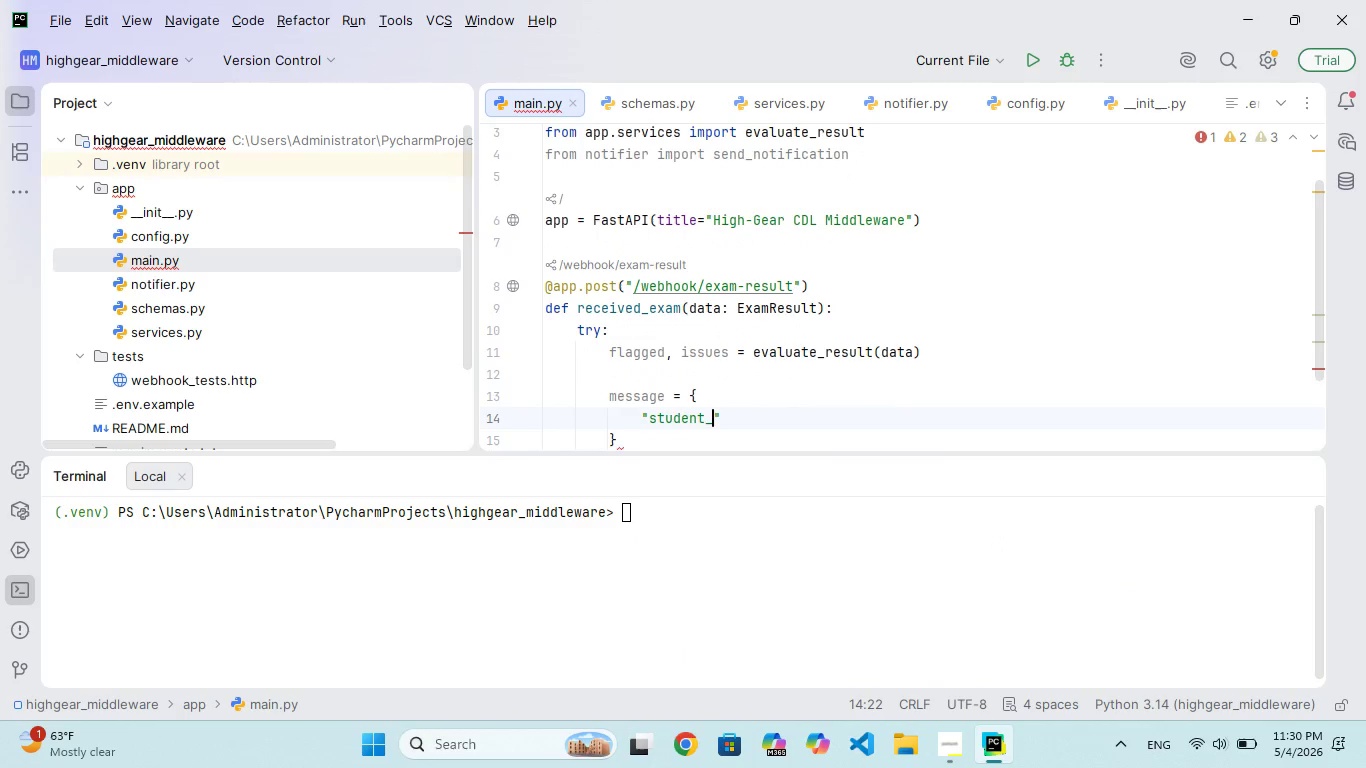 
hold_key(key=S, duration=0.36)
 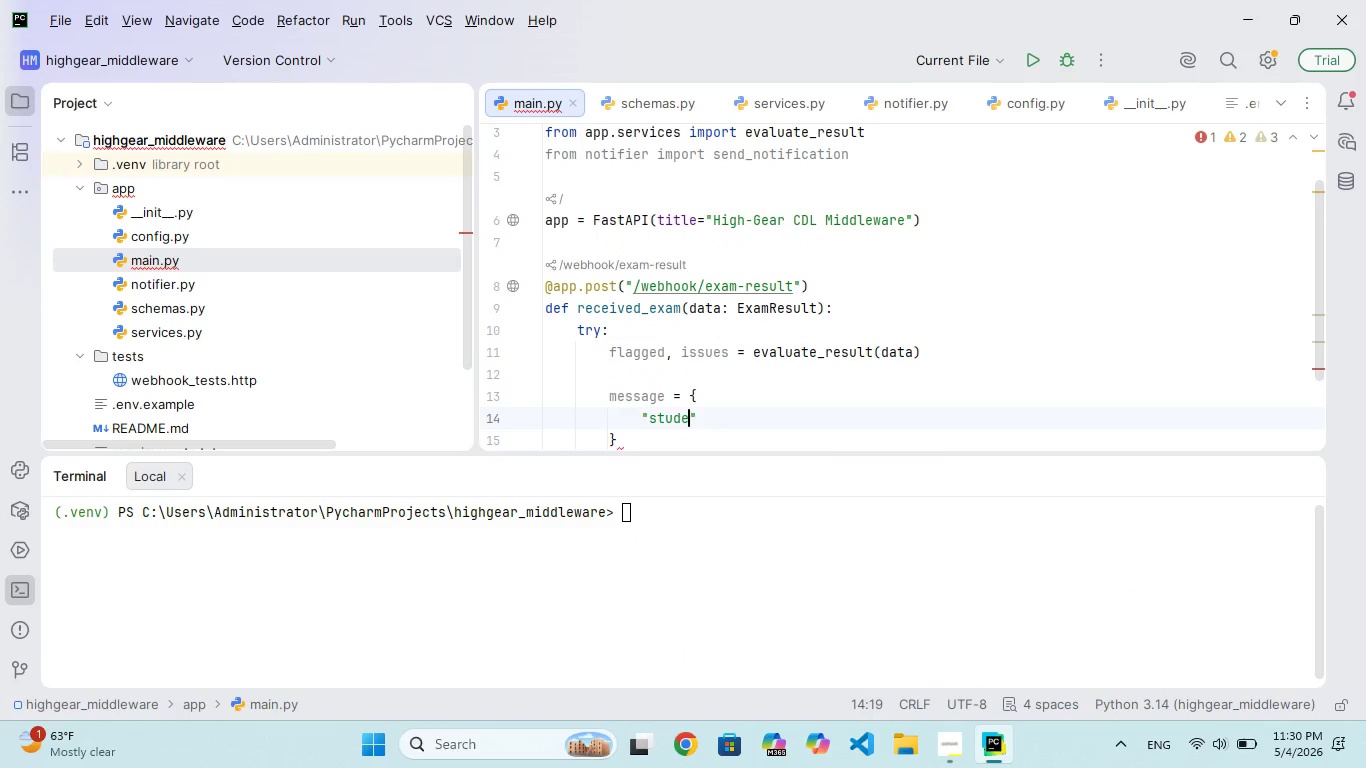 
hold_key(key=N, duration=0.39)
 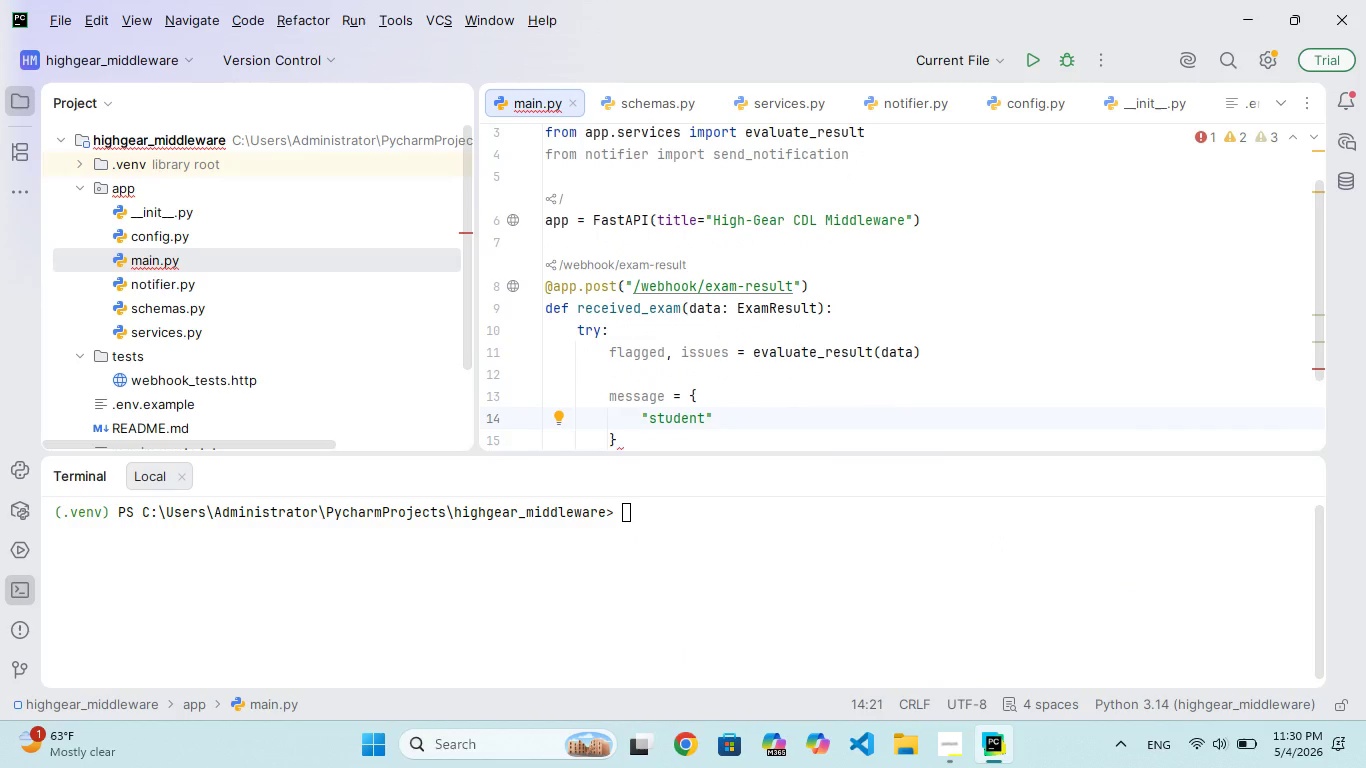 
hold_key(key=I, duration=0.31)
 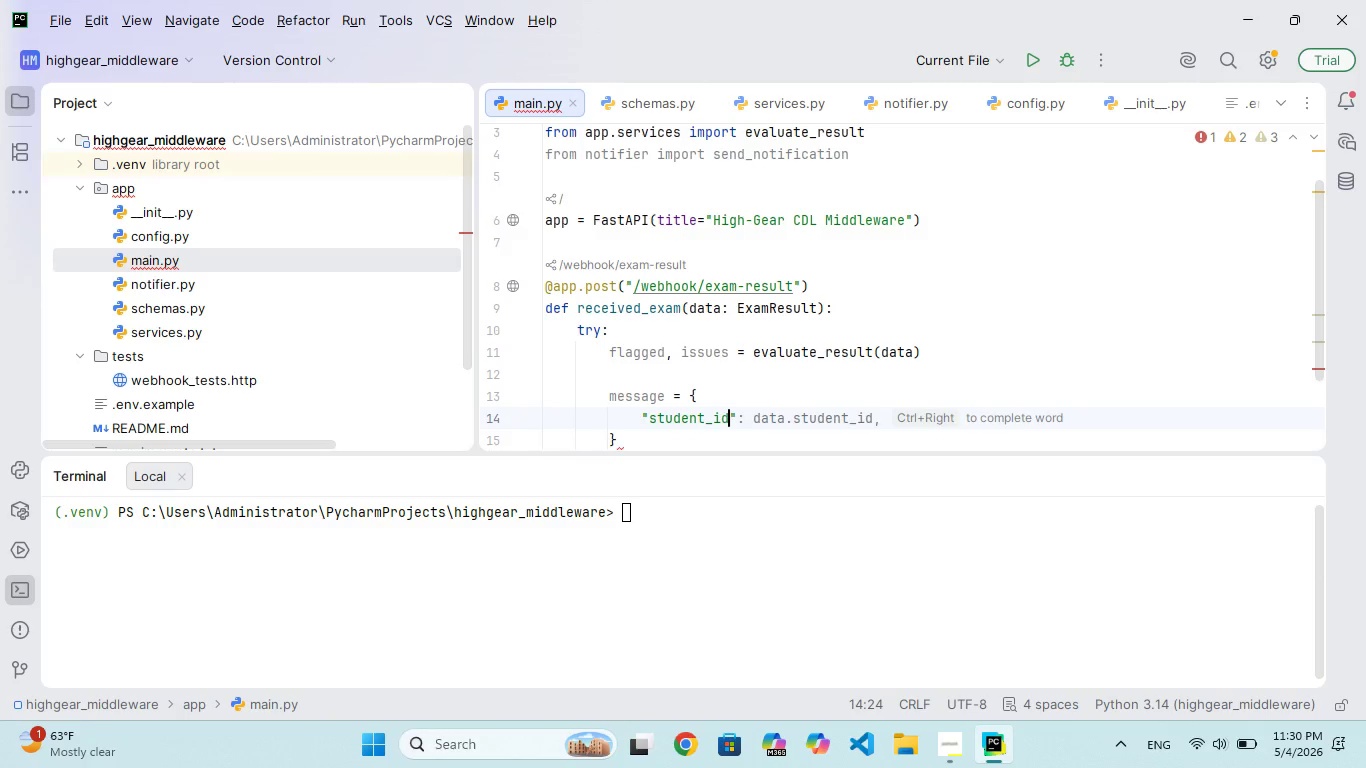 
hold_key(key=D, duration=0.34)
 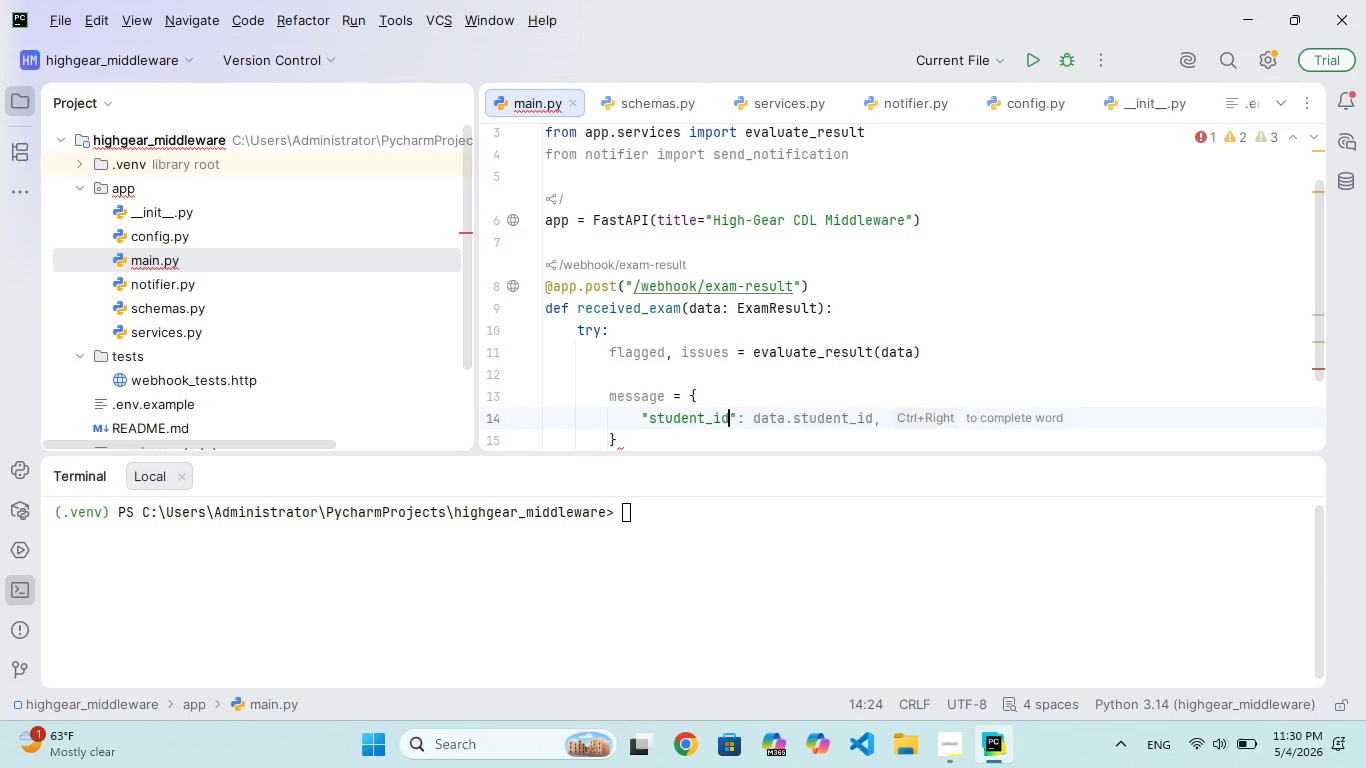 
key(ArrowRight)
 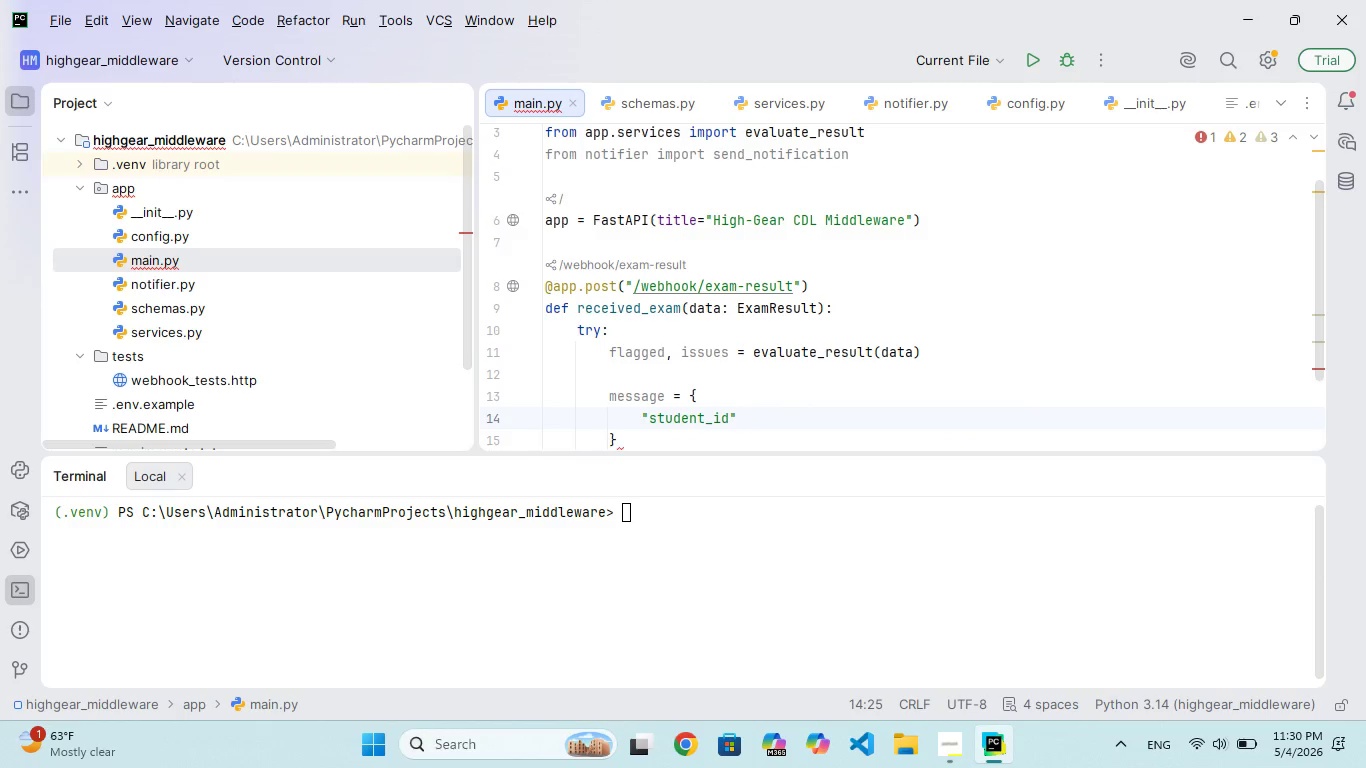 
type(: data.student)
 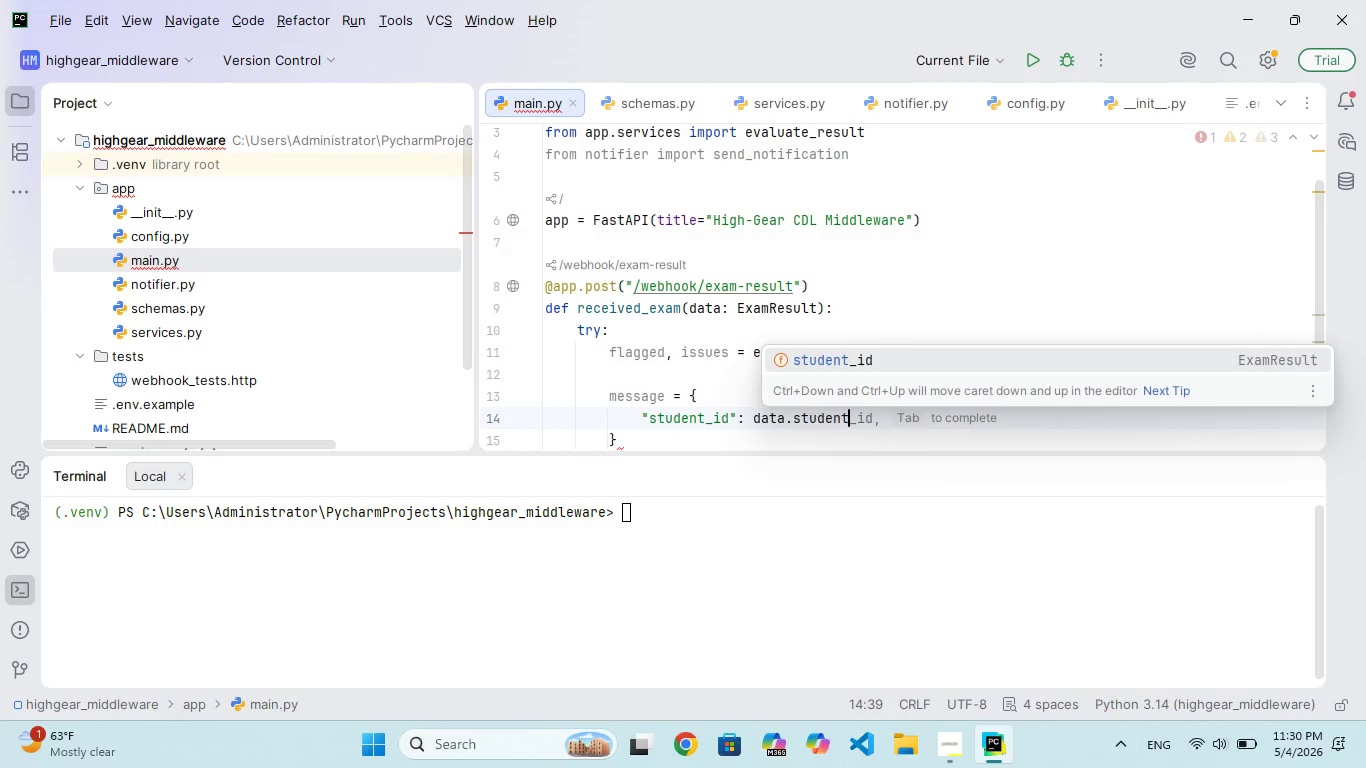 
wait(11.78)
 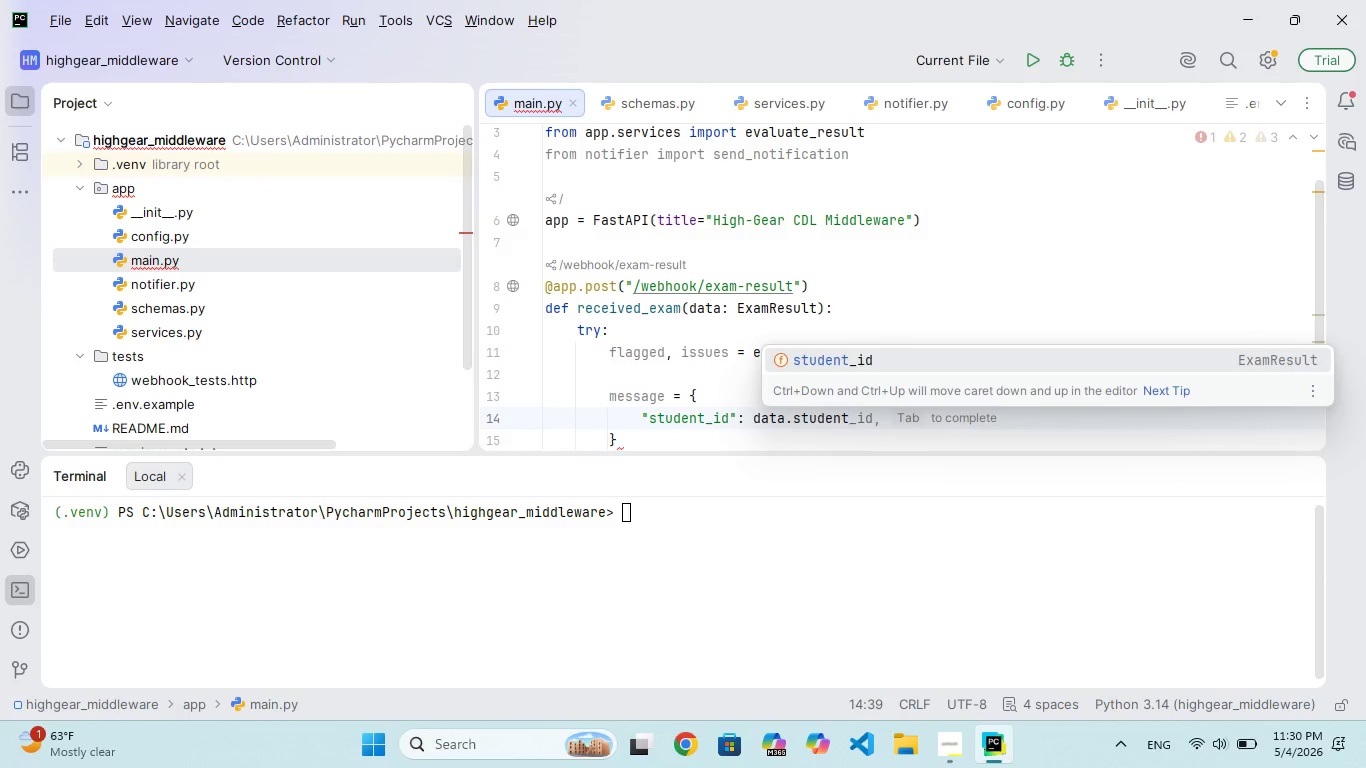 
type(_id,)
 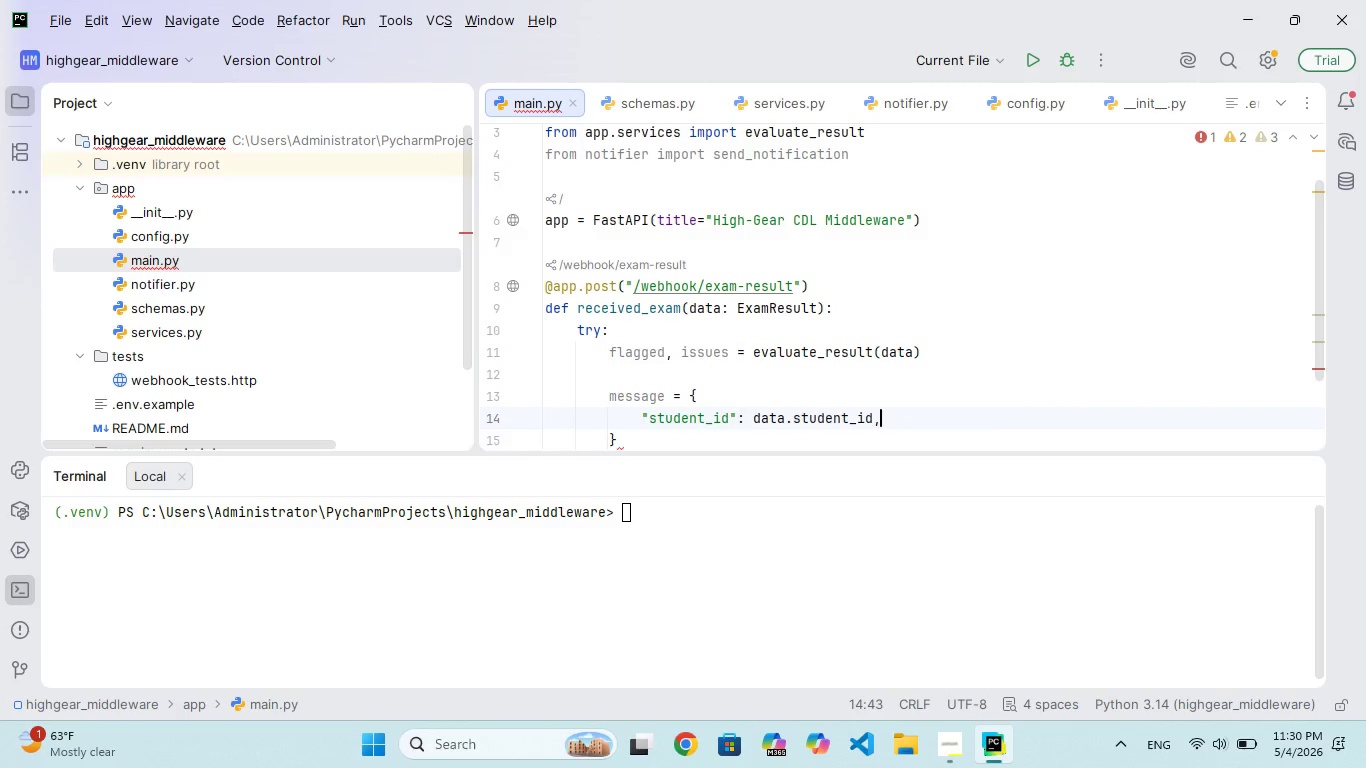 
key(Enter)
 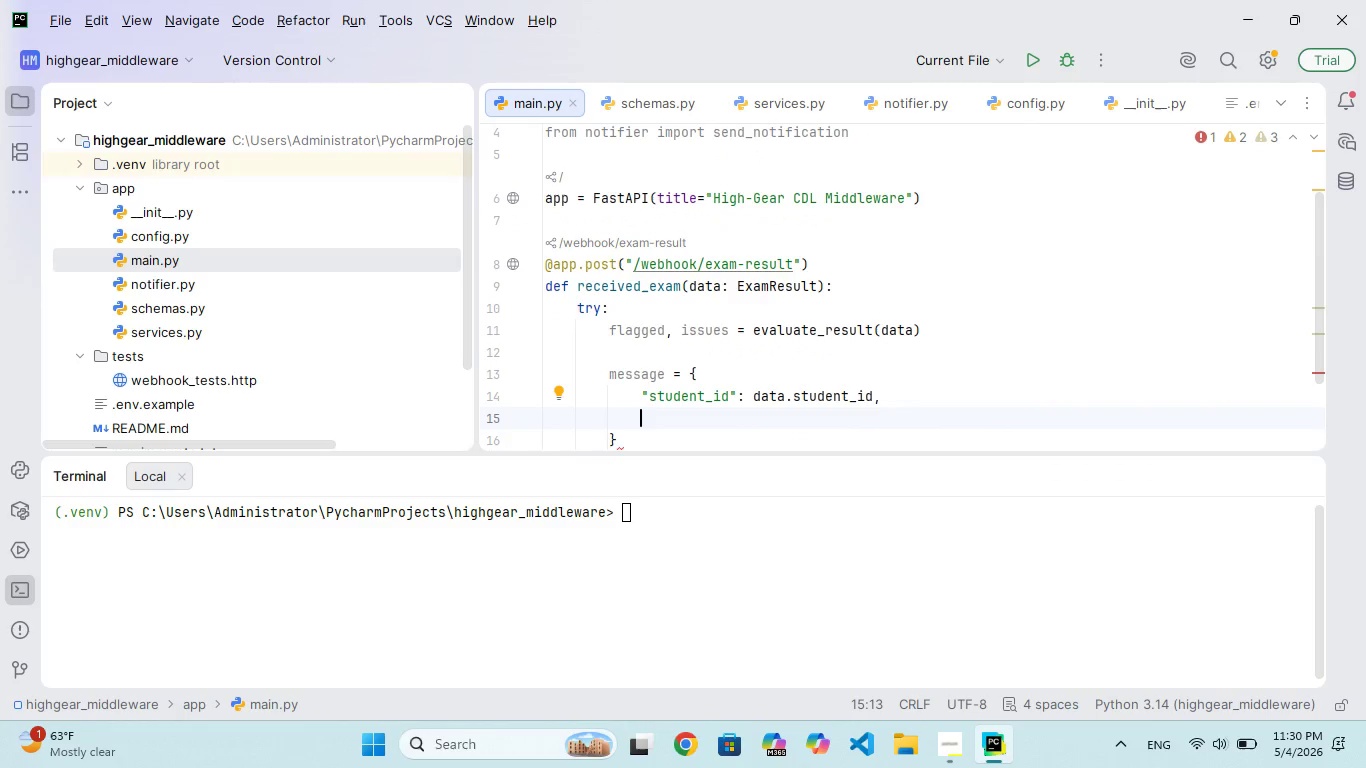 
type("licene_clas)
 